 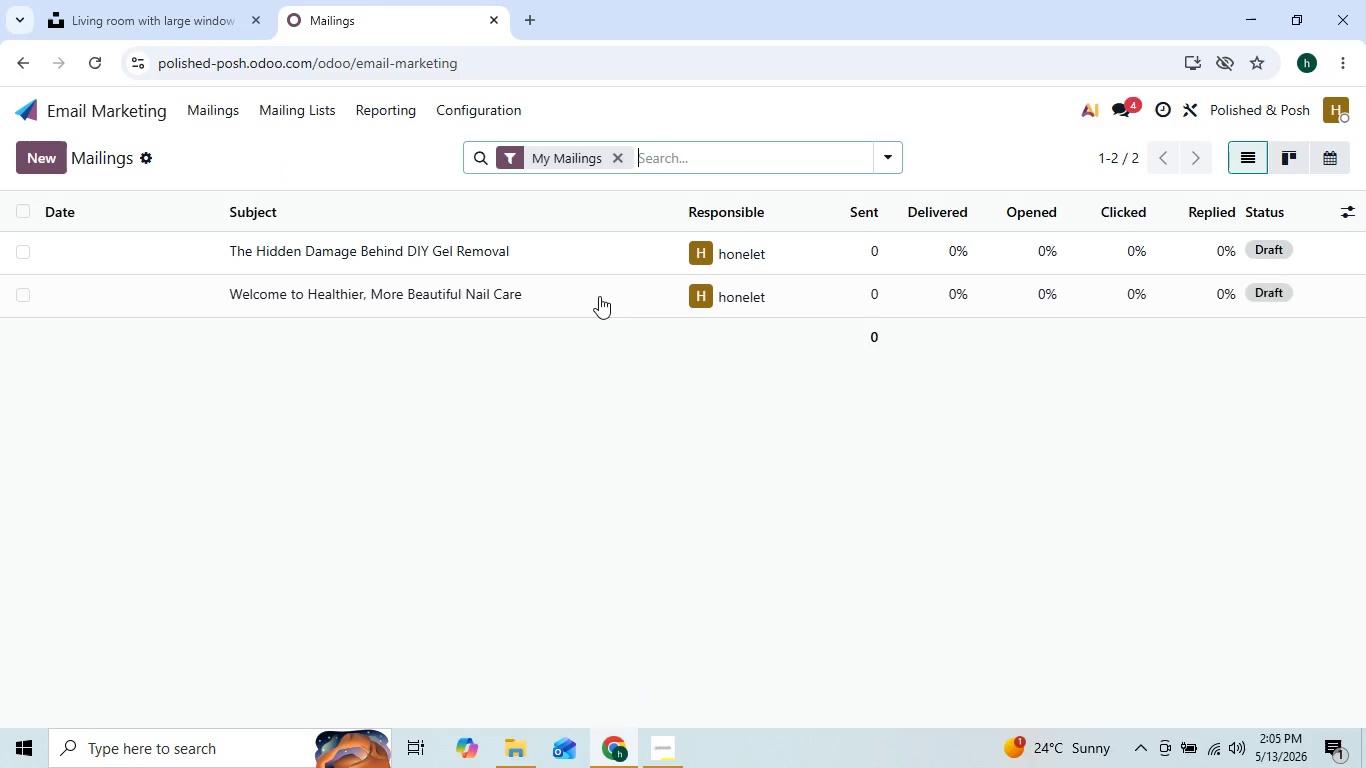 
left_click([205, 102])
 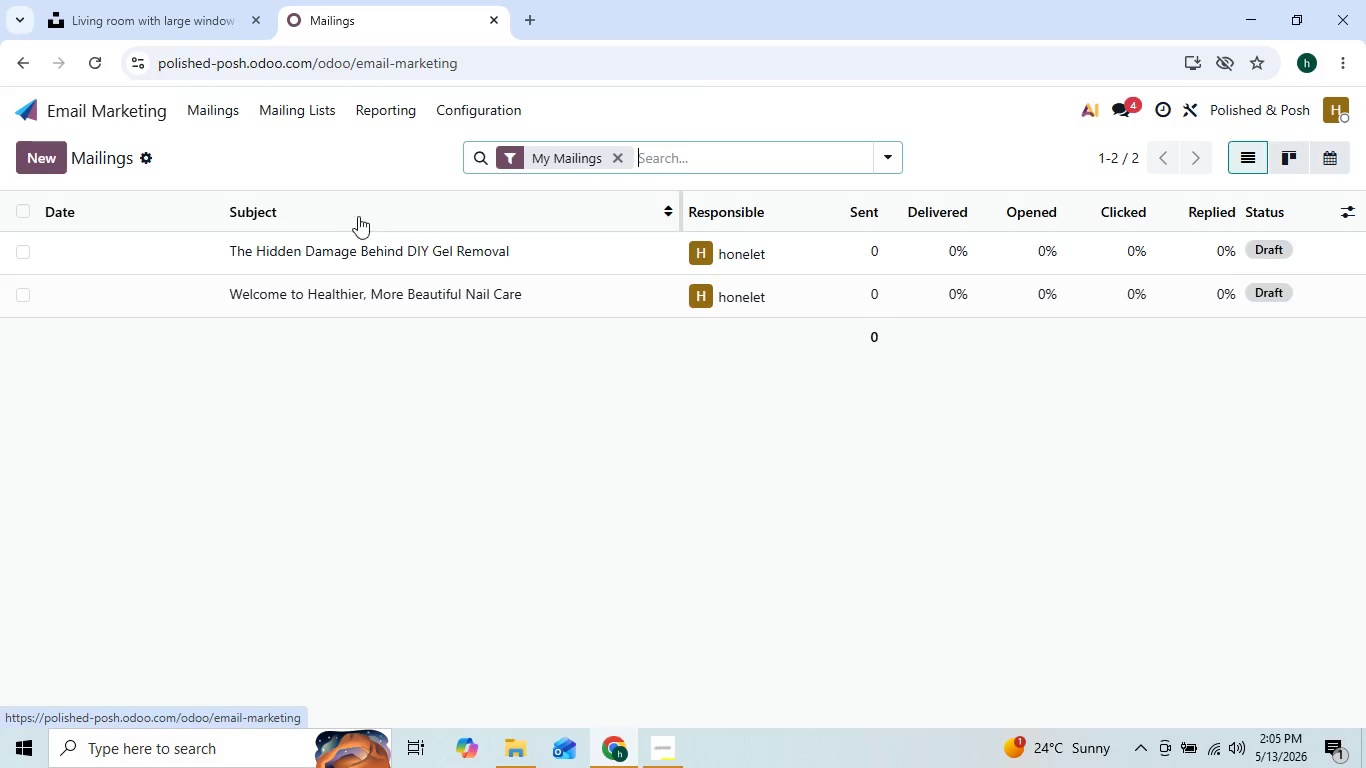 
double_click([470, 463])
 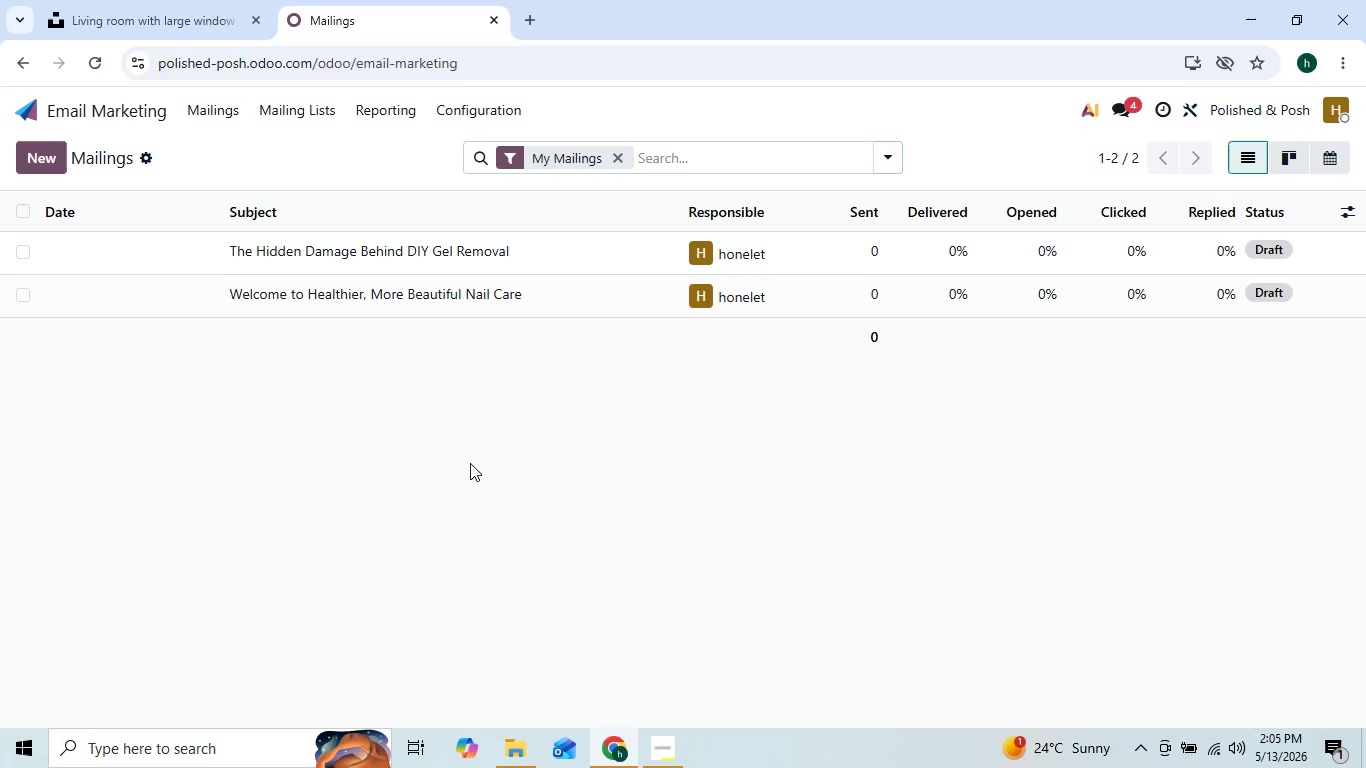 
triple_click([470, 463])
 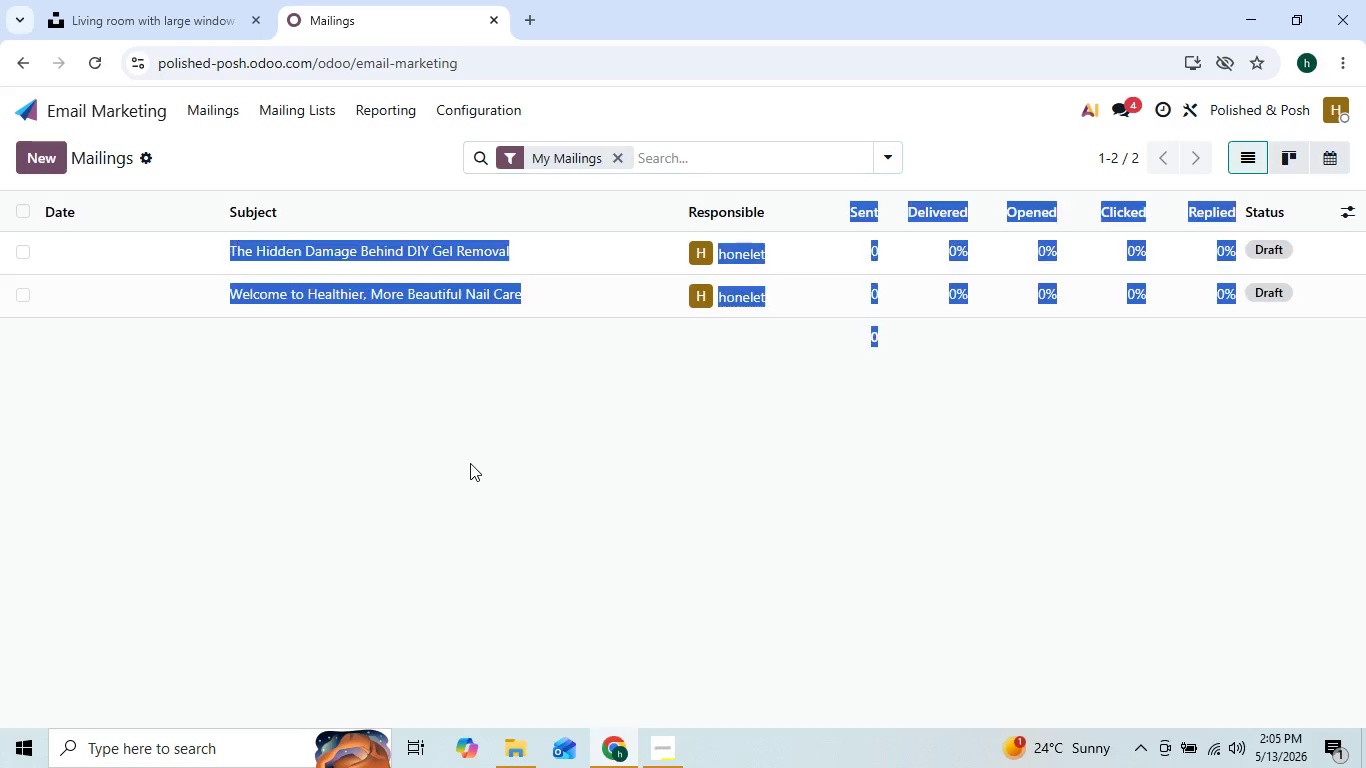 
triple_click([470, 463])
 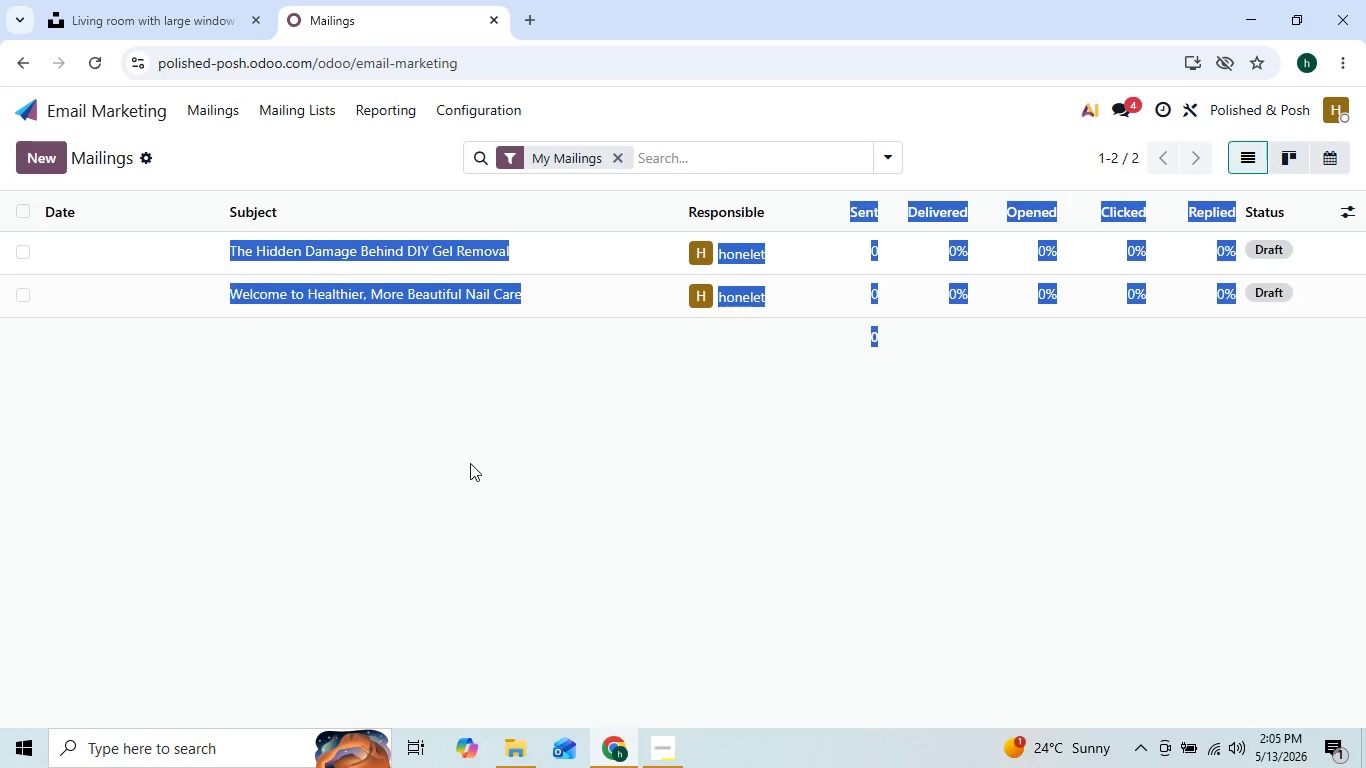 
left_click([497, 496])
 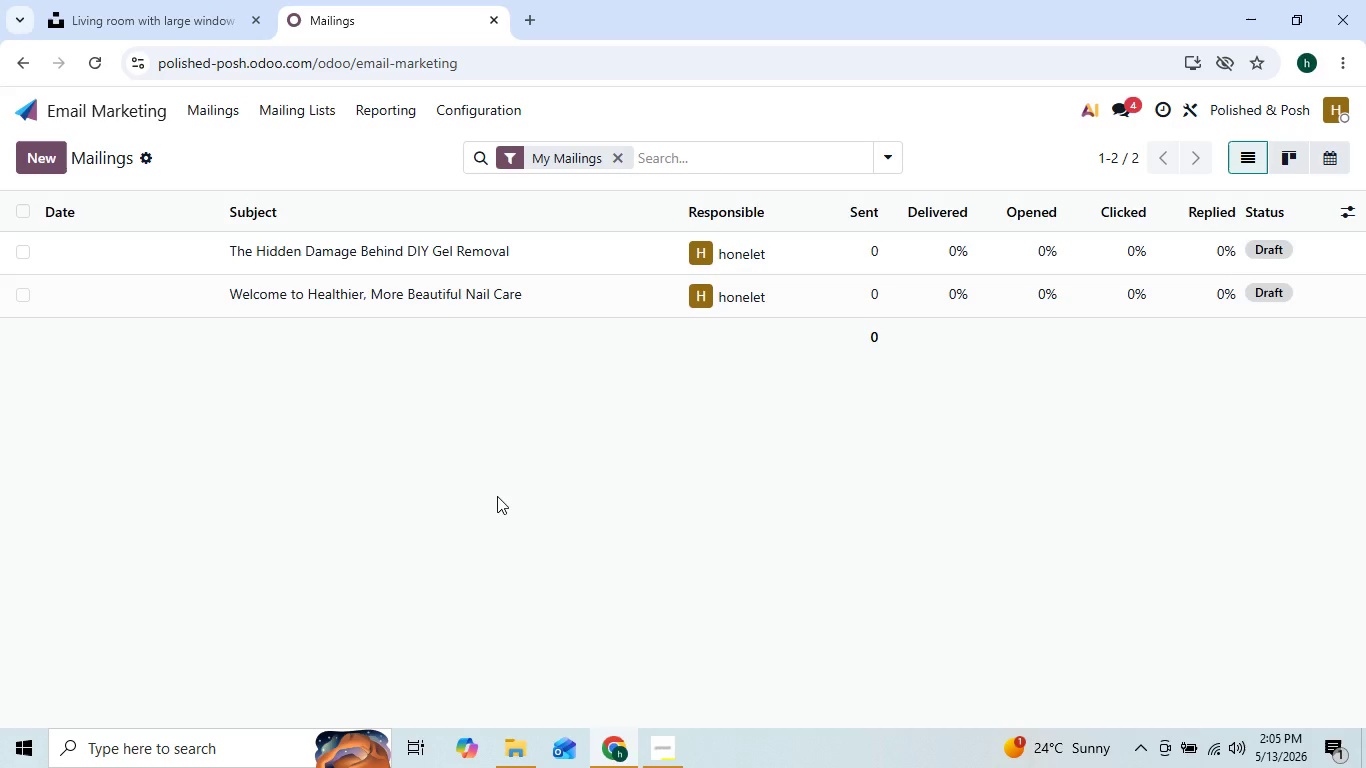 
wait(11.05)
 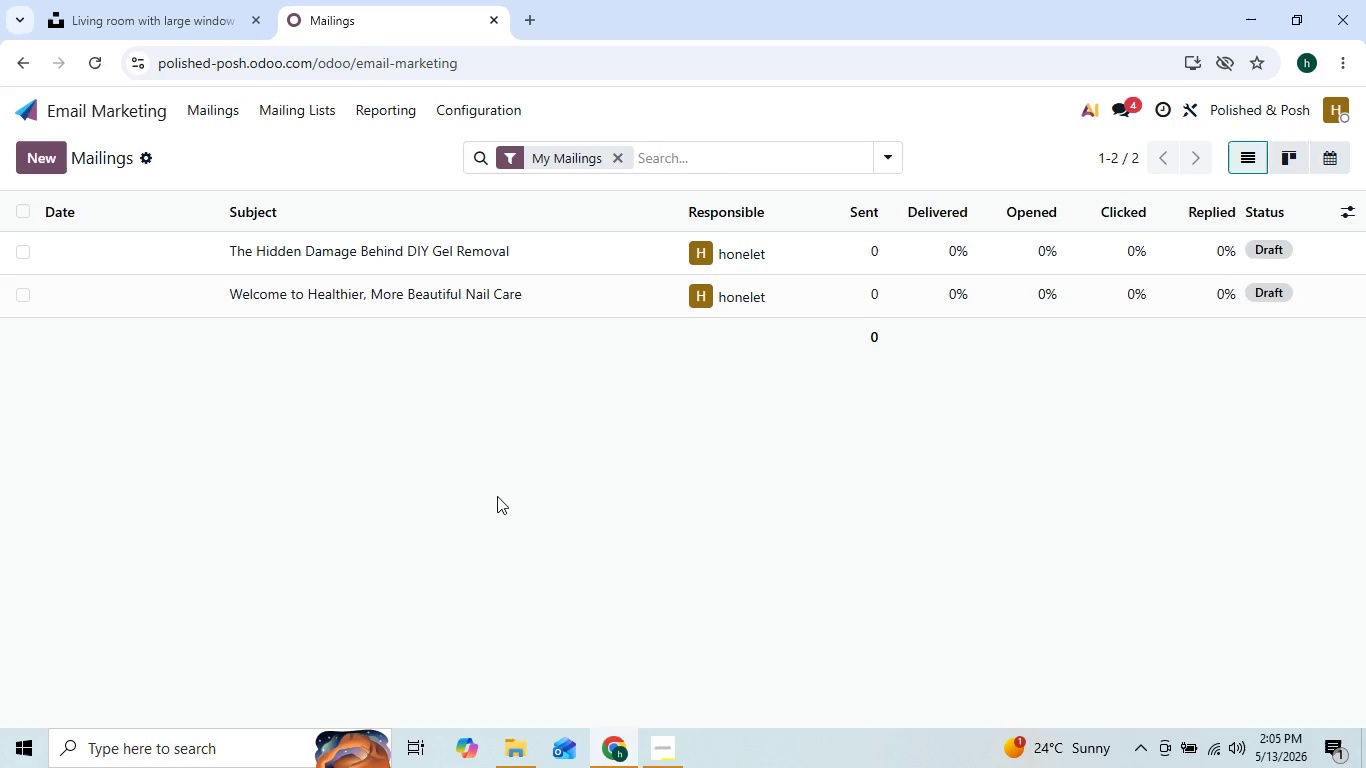 
left_click([45, 155])
 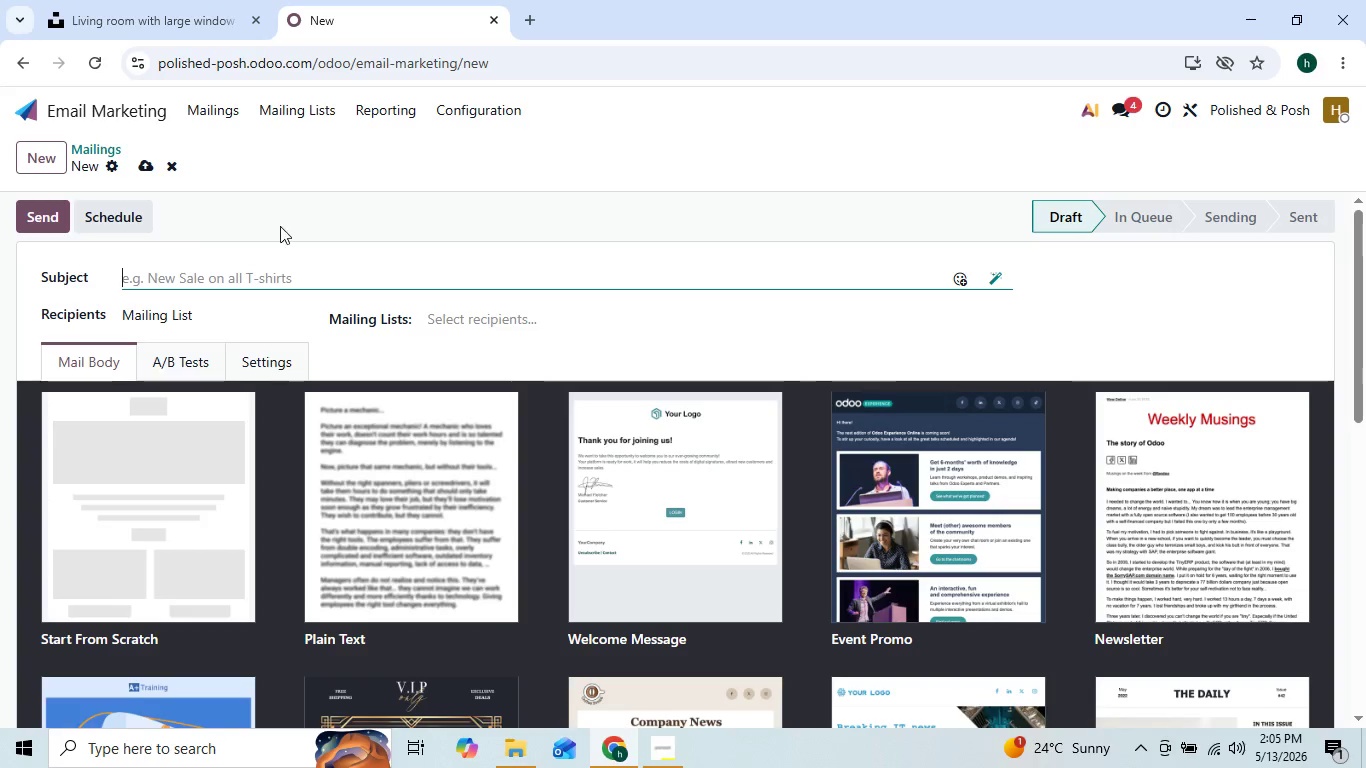 
left_click([258, 261])
 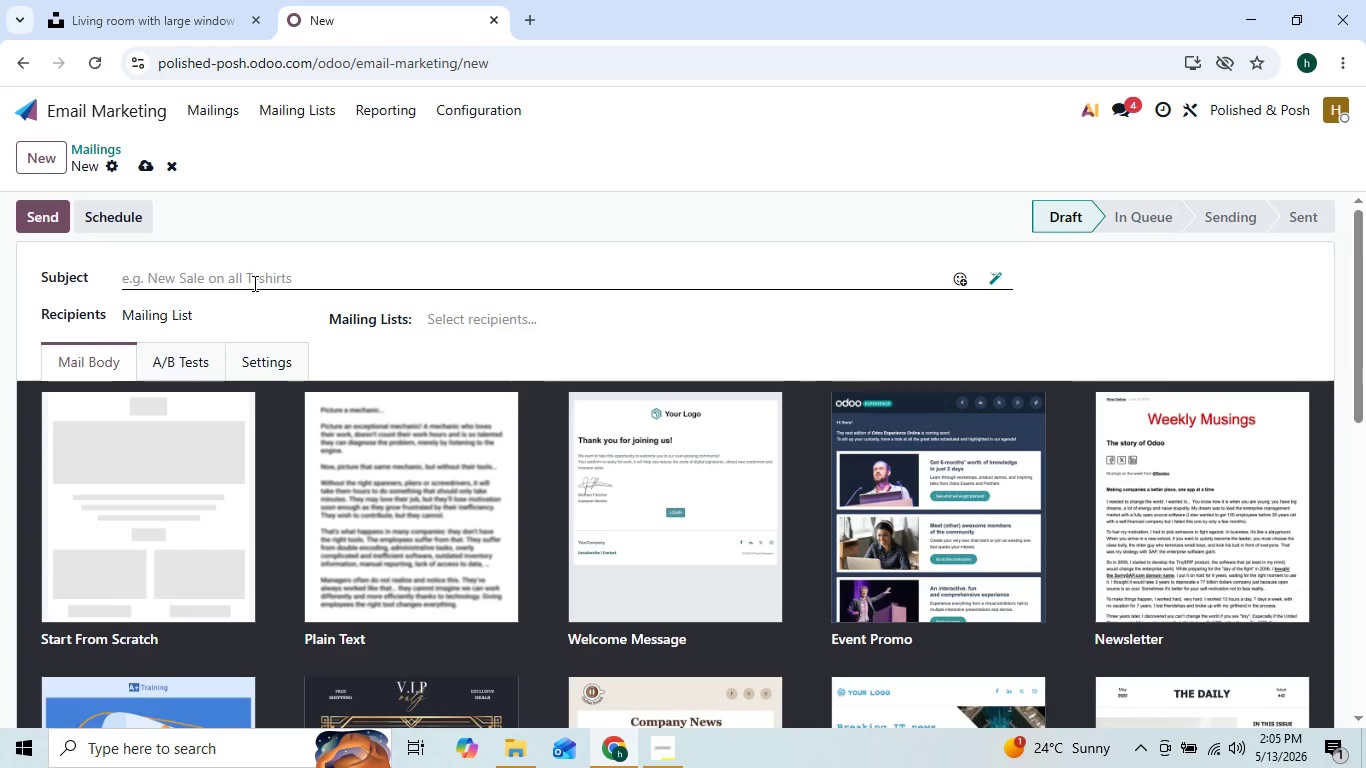 
left_click([253, 283])
 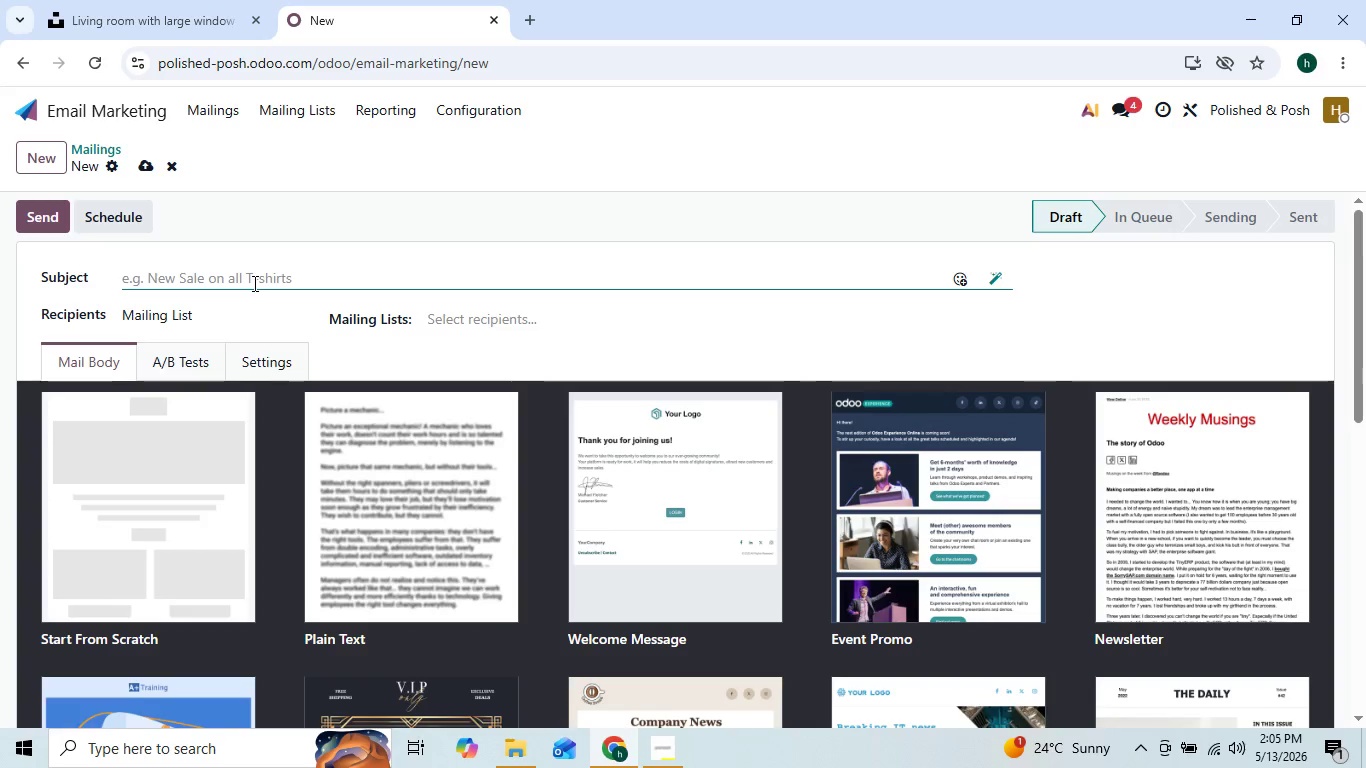 
type(Your First Luzury App)
 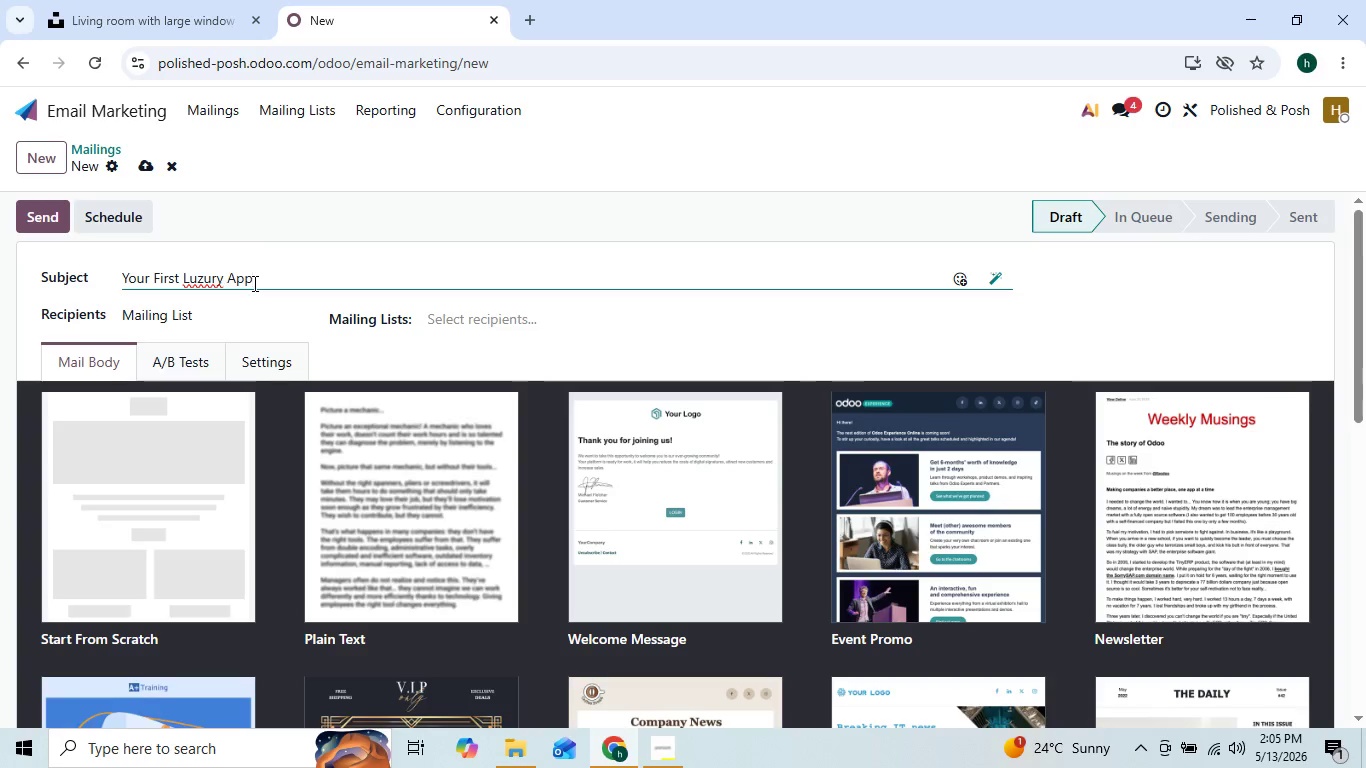 
key(ArrowLeft)
 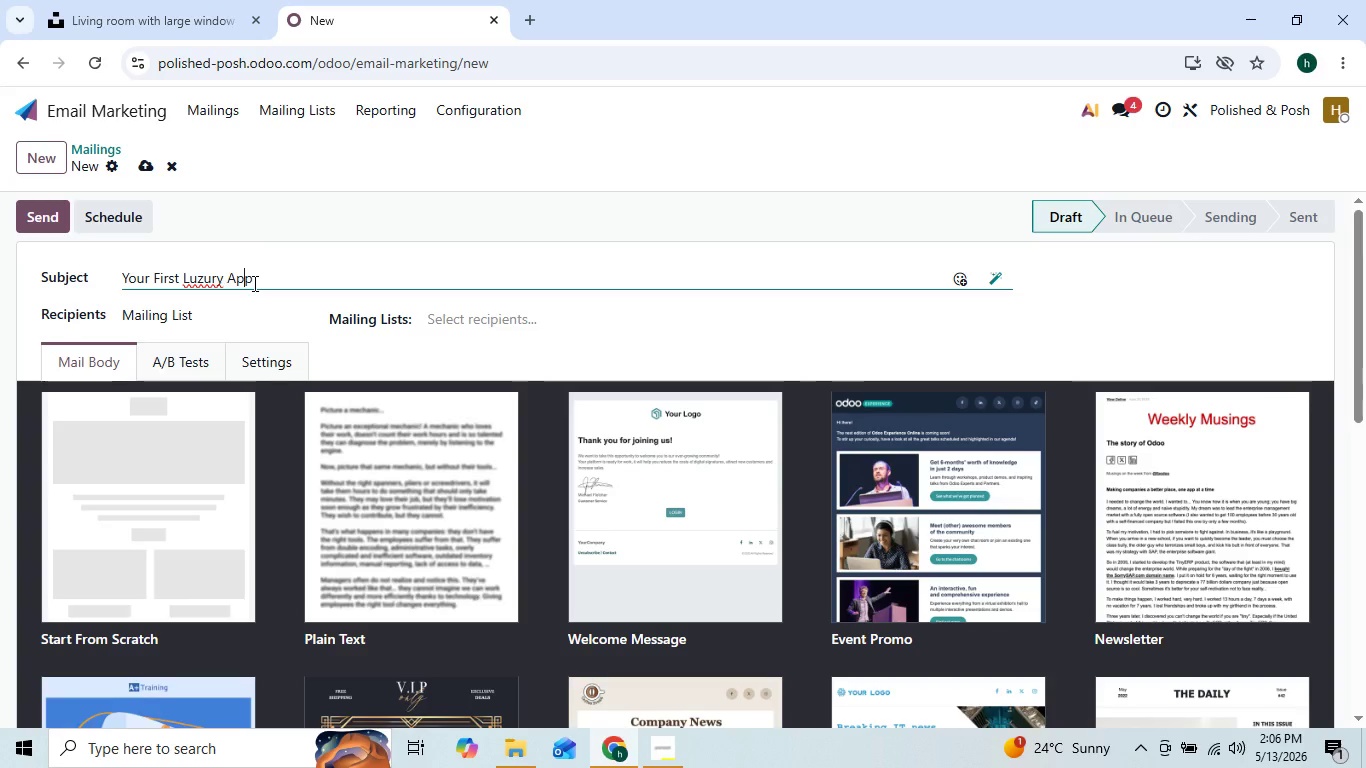 
key(ArrowLeft)
 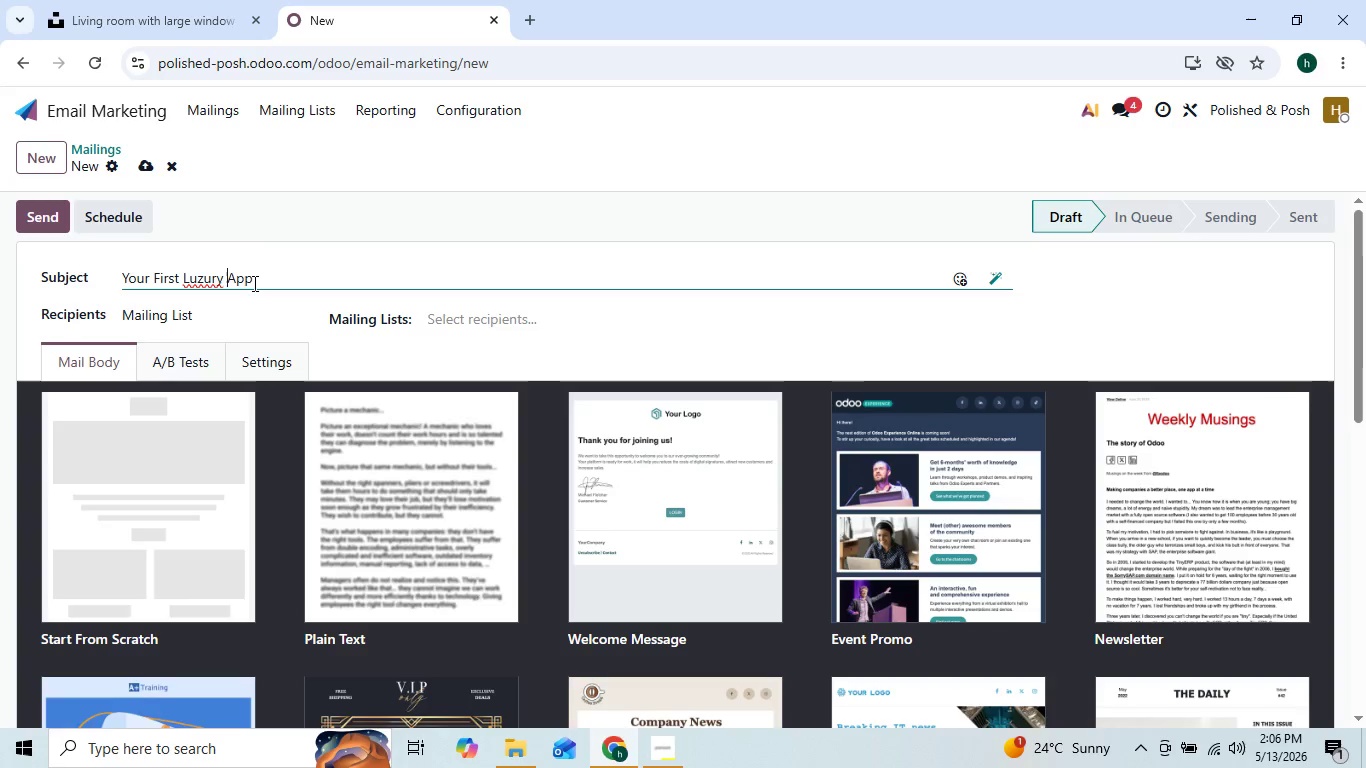 
key(ArrowLeft)
 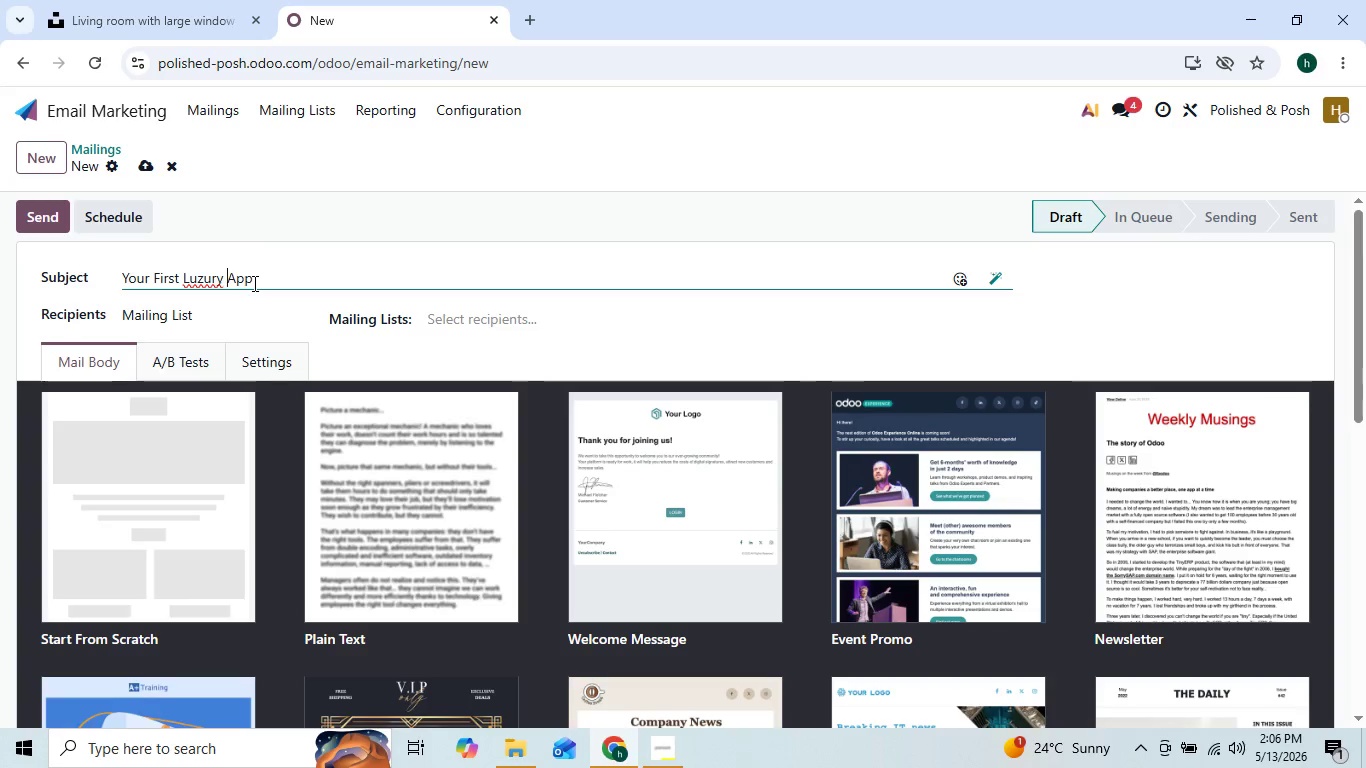 
key(ArrowLeft)
 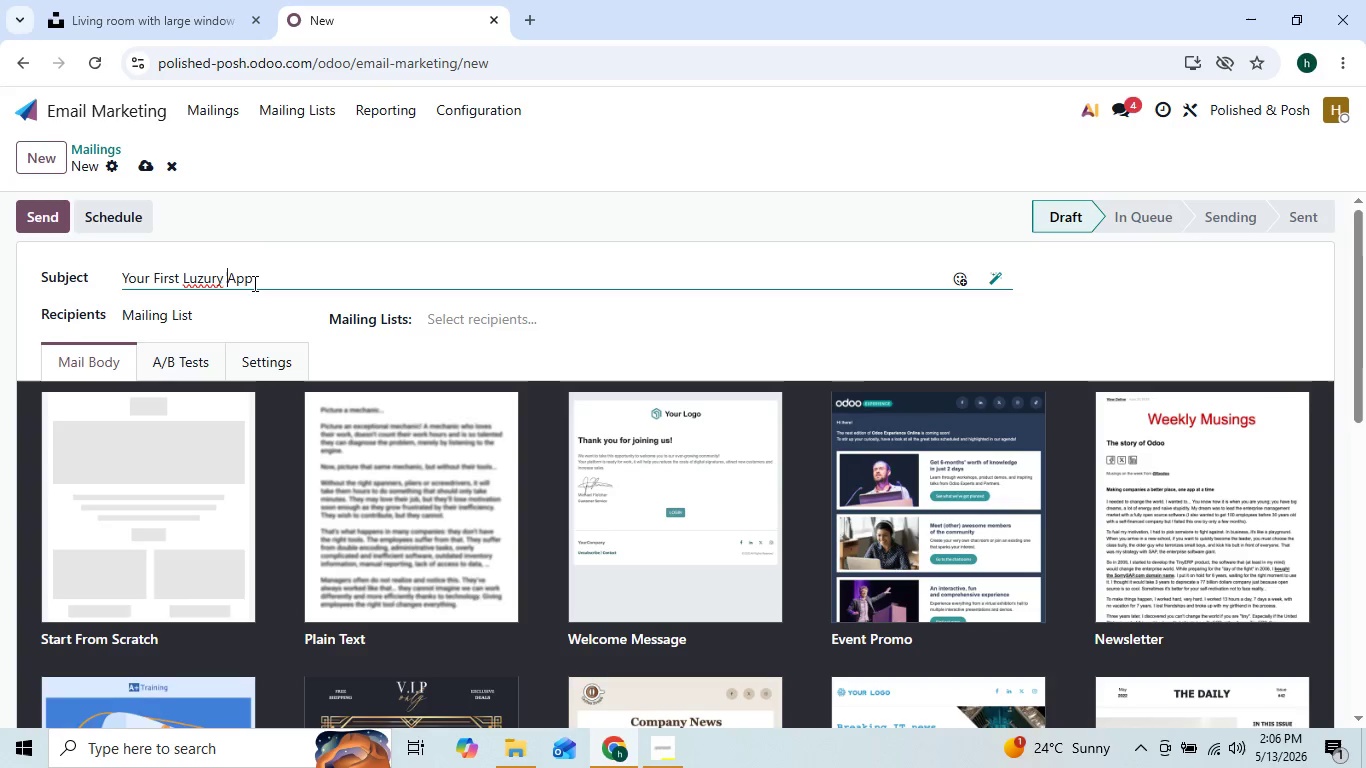 
key(ArrowRight)
 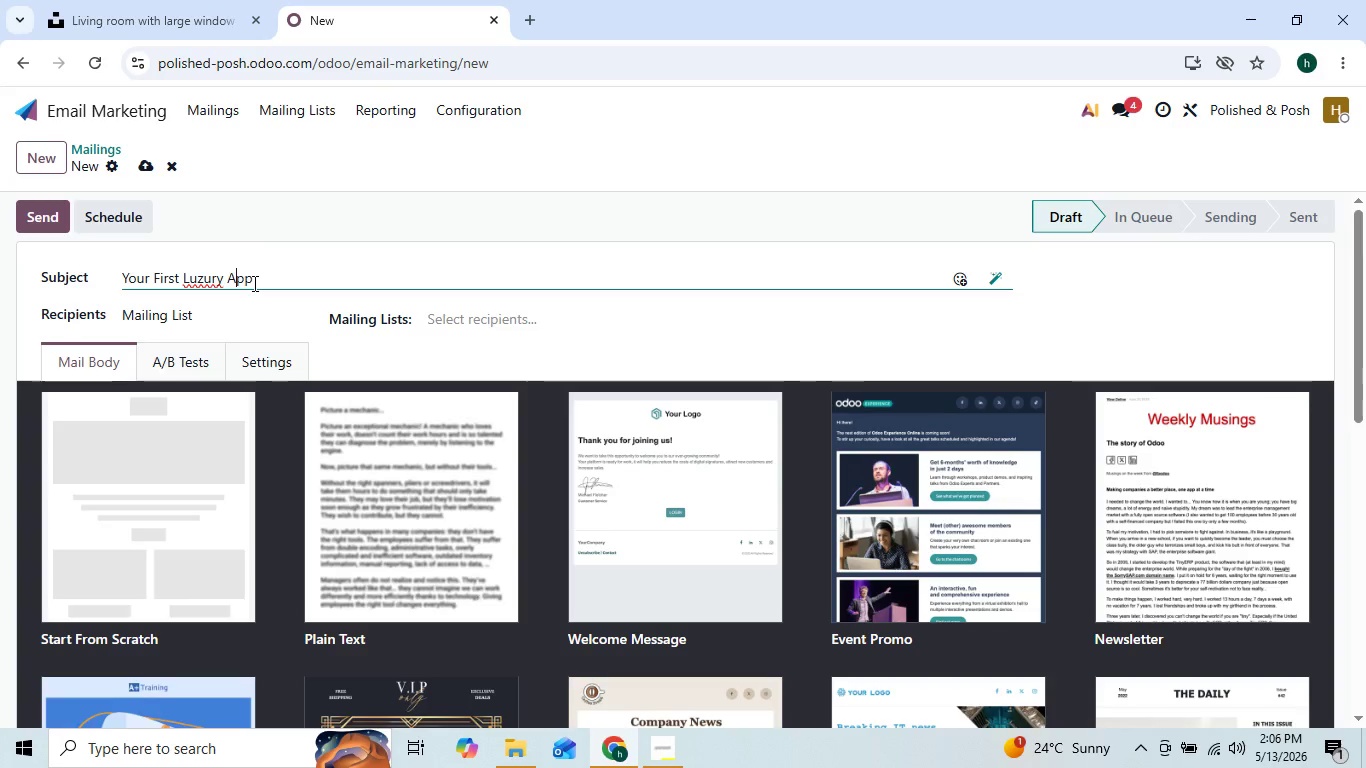 
key(ArrowRight)
 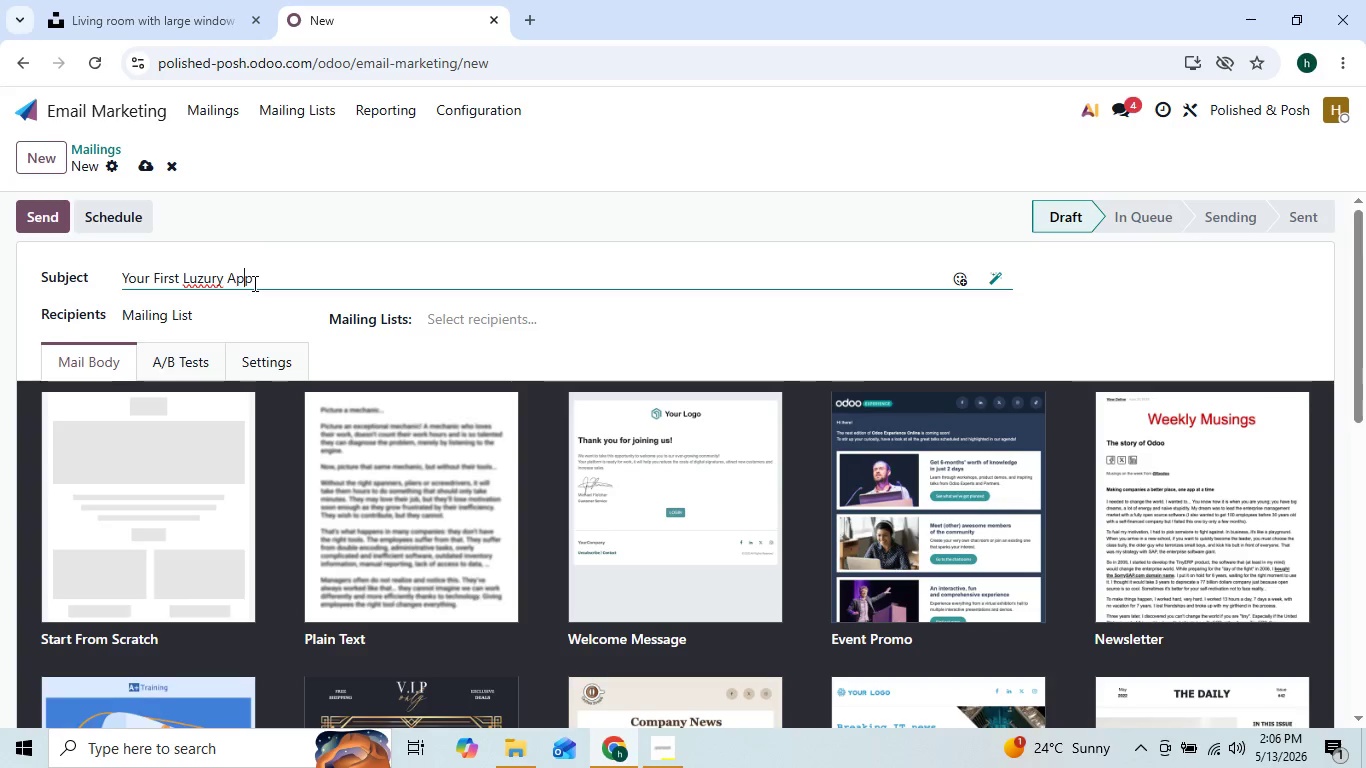 
key(ArrowRight)
 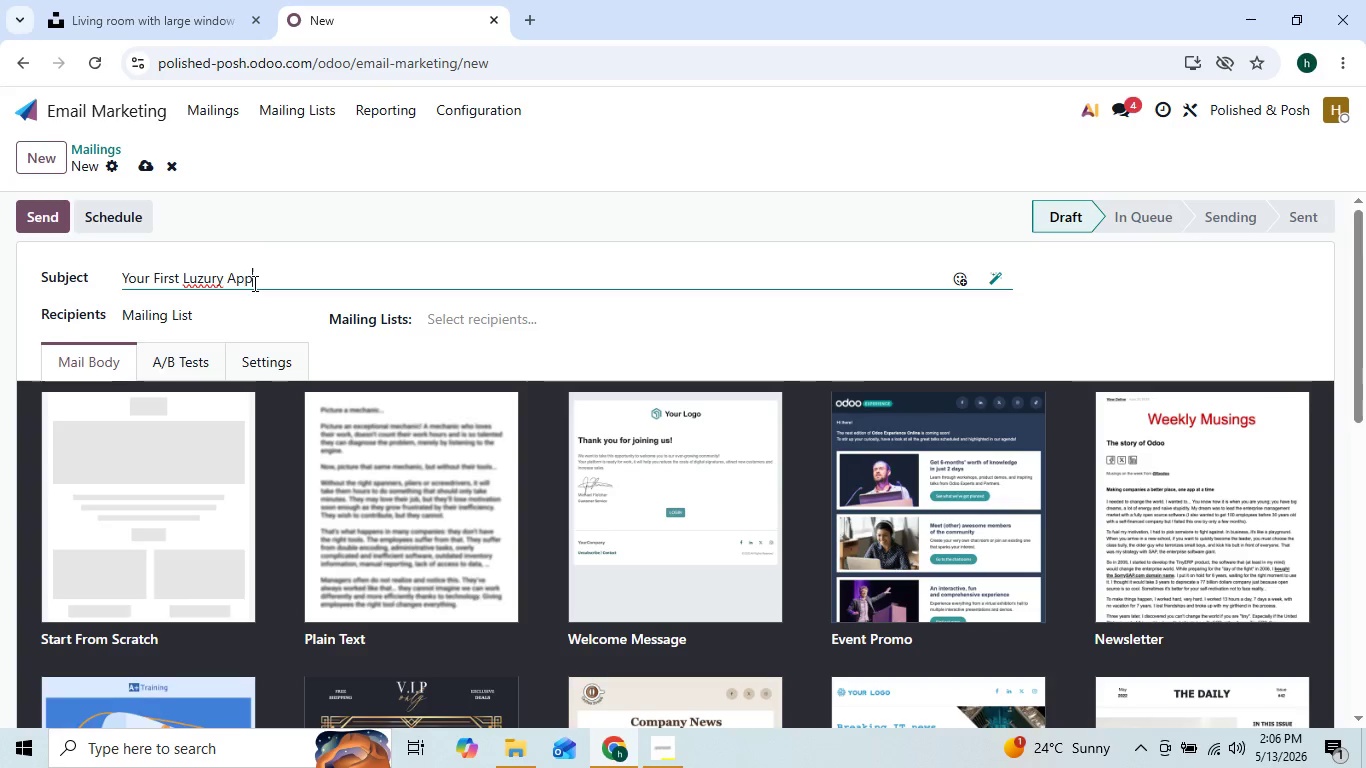 
key(ArrowRight)
 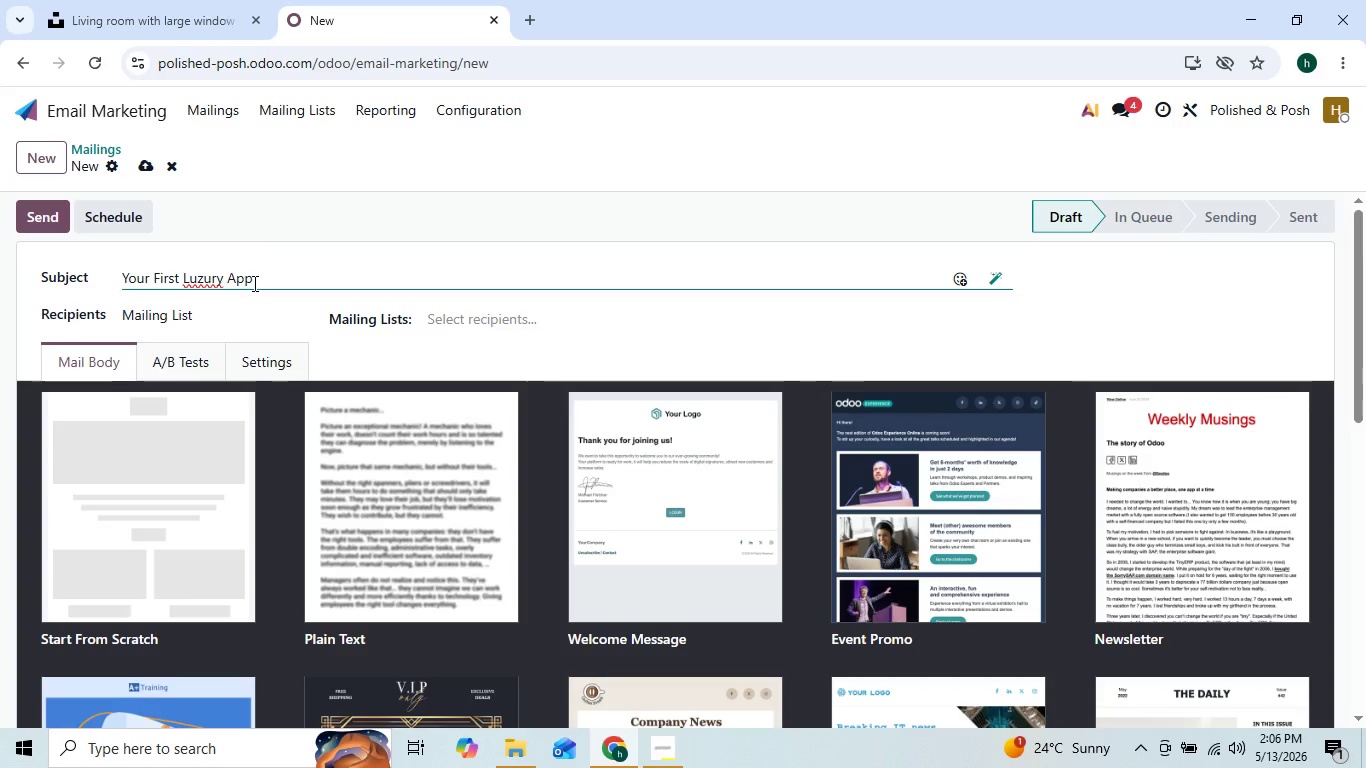 
type(oinyment)
 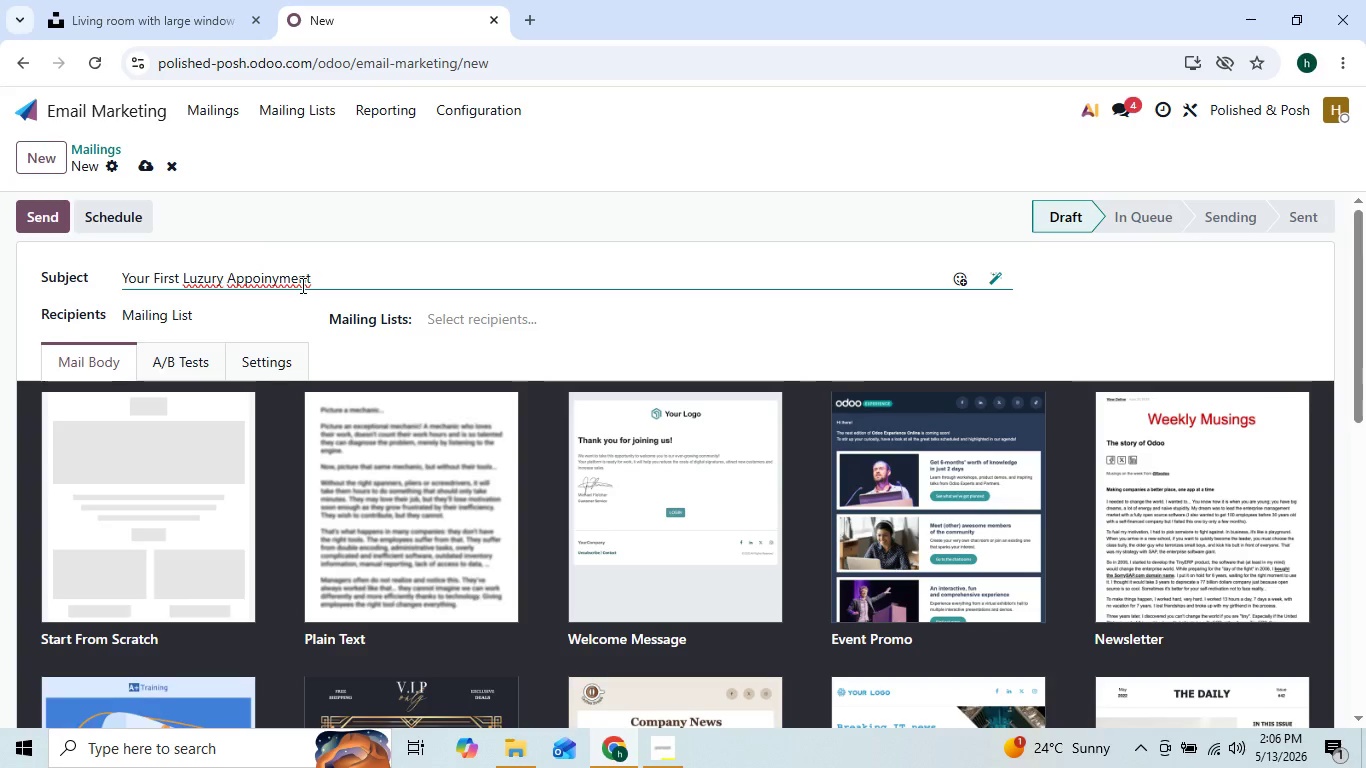 
left_click_drag(start_coordinate=[297, 278], to_coordinate=[276, 261])
 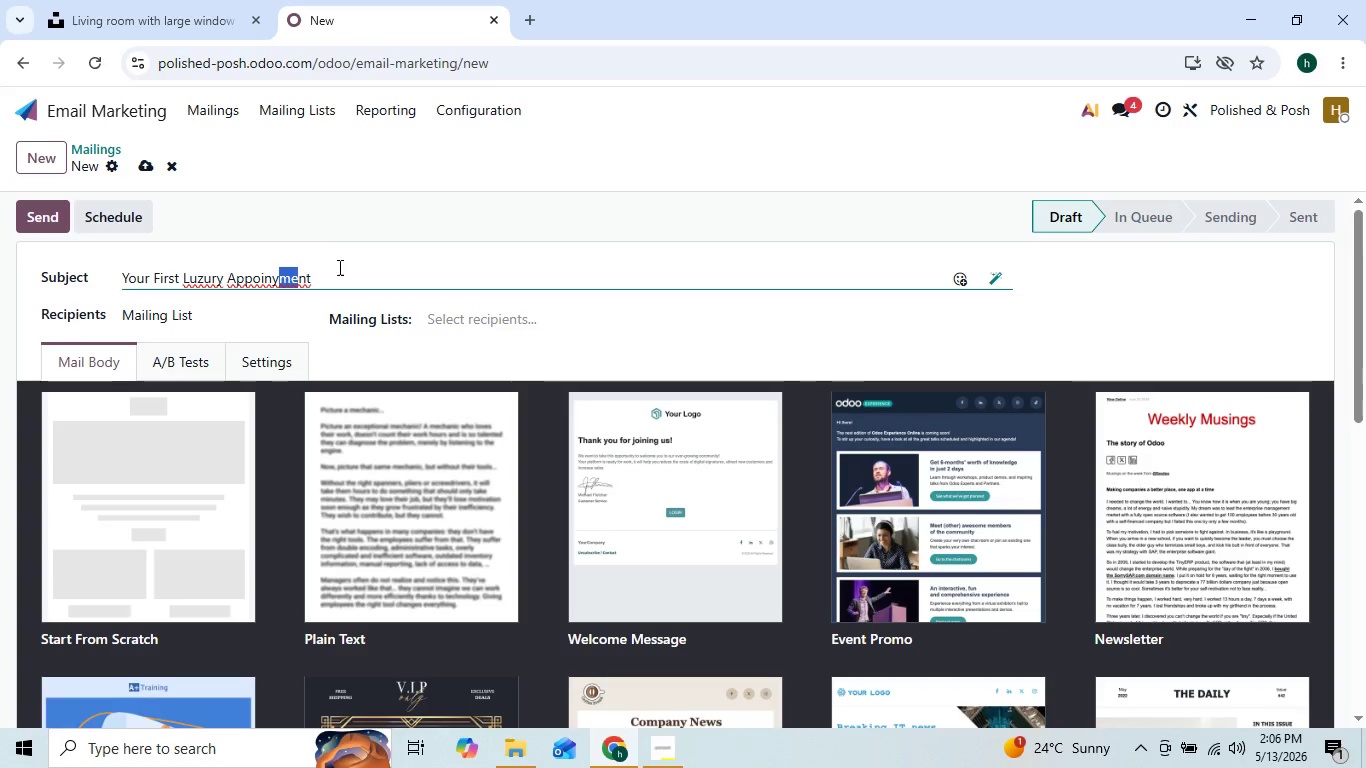 
left_click([345, 266])
 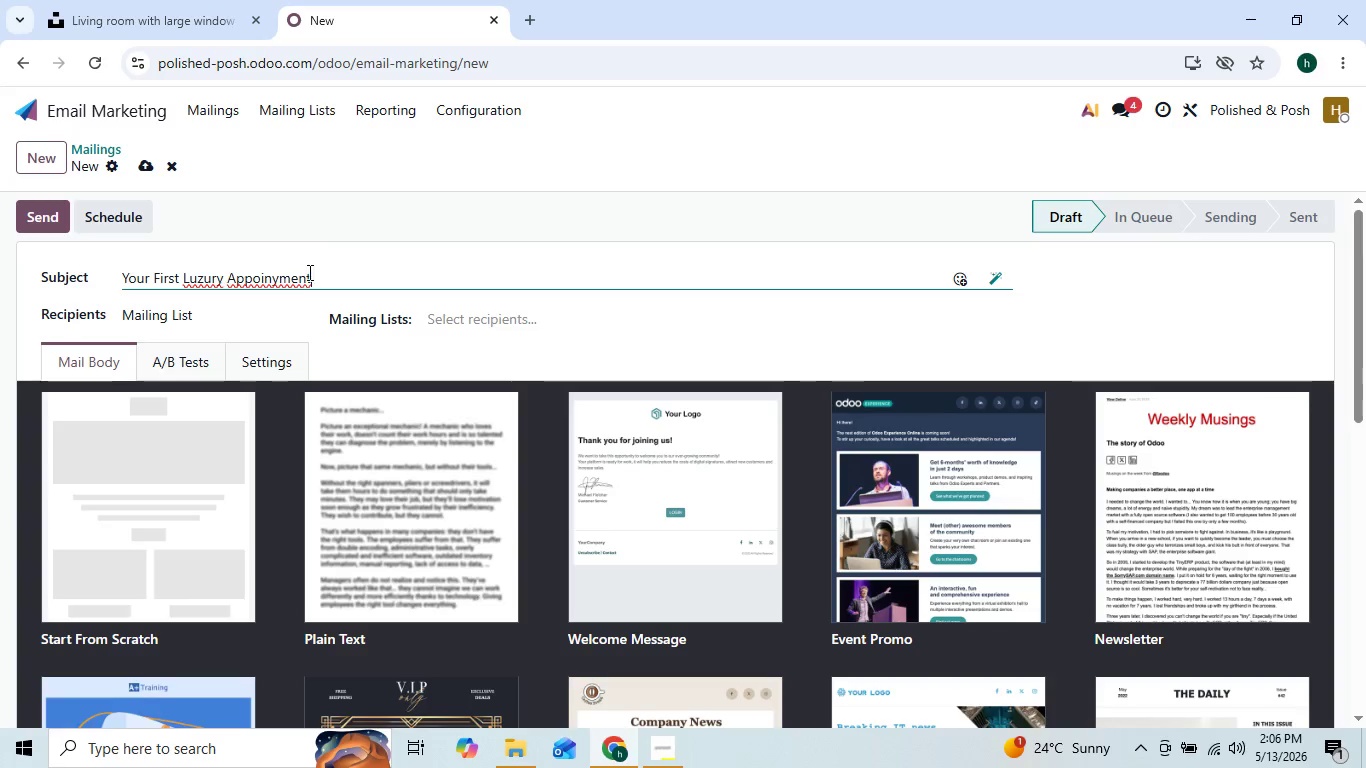 
left_click([286, 272])
 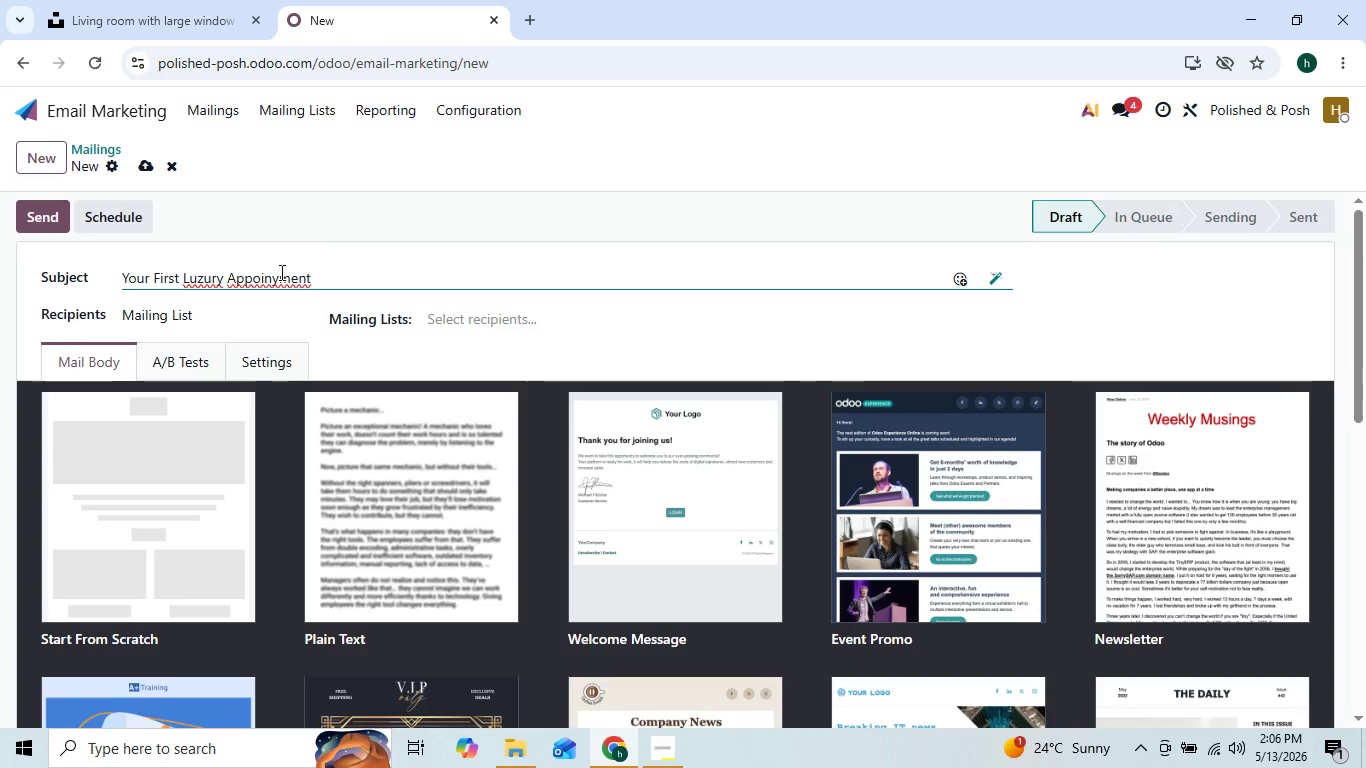 
left_click([280, 272])
 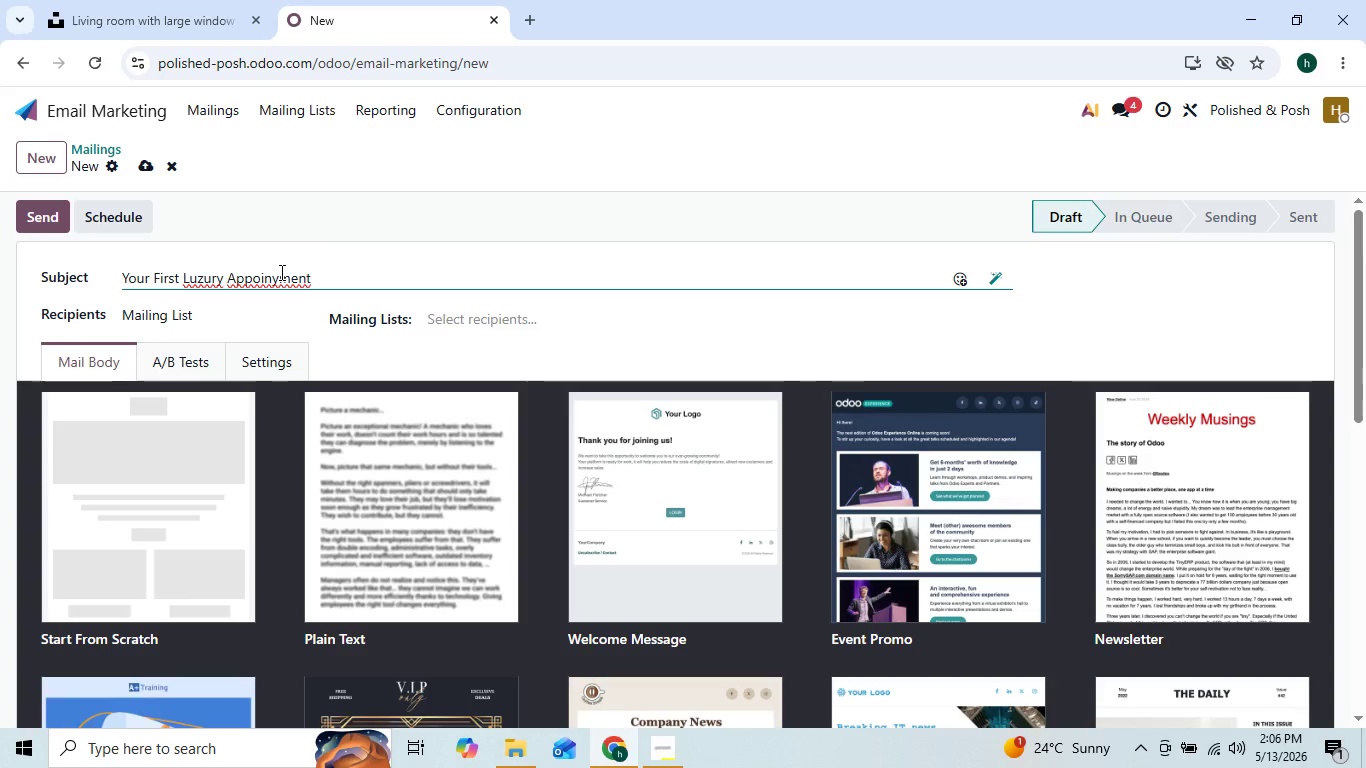 
key(Backspace)
 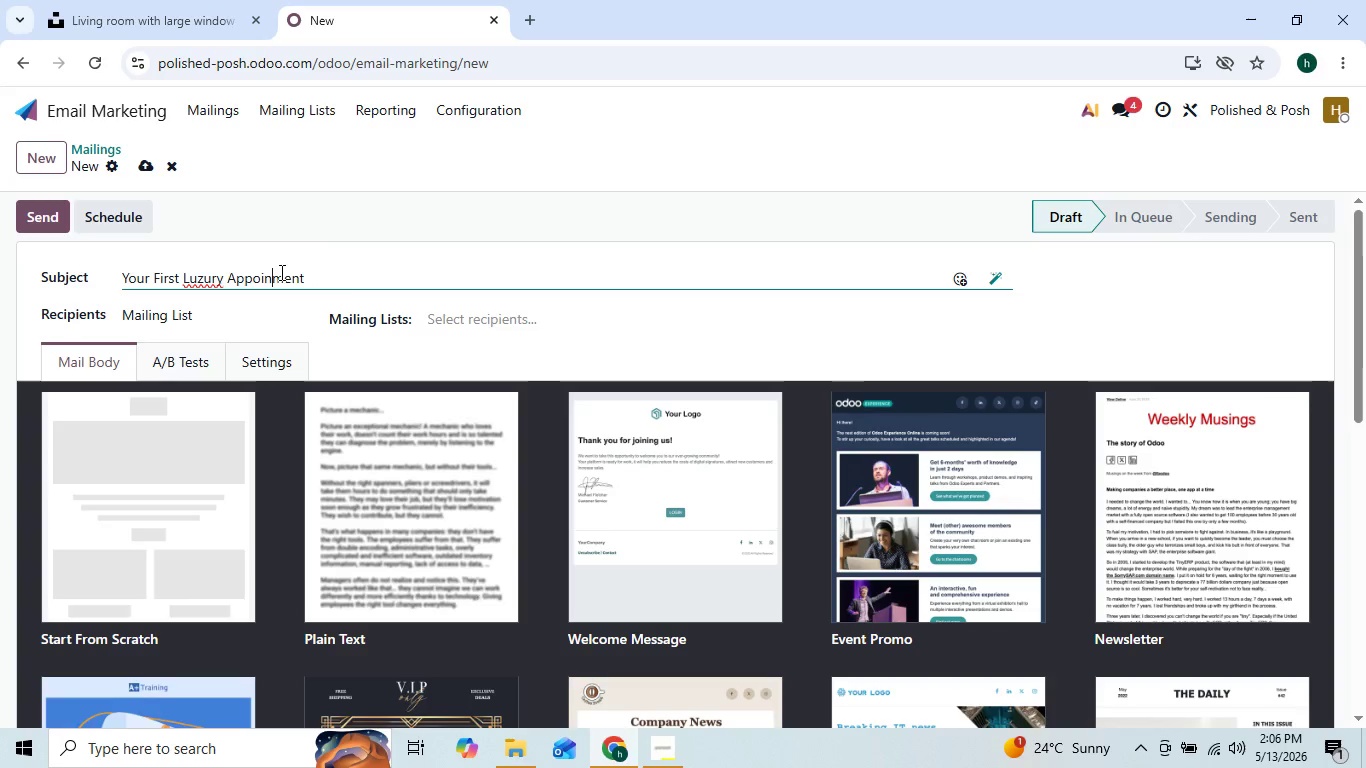 
key(T)
 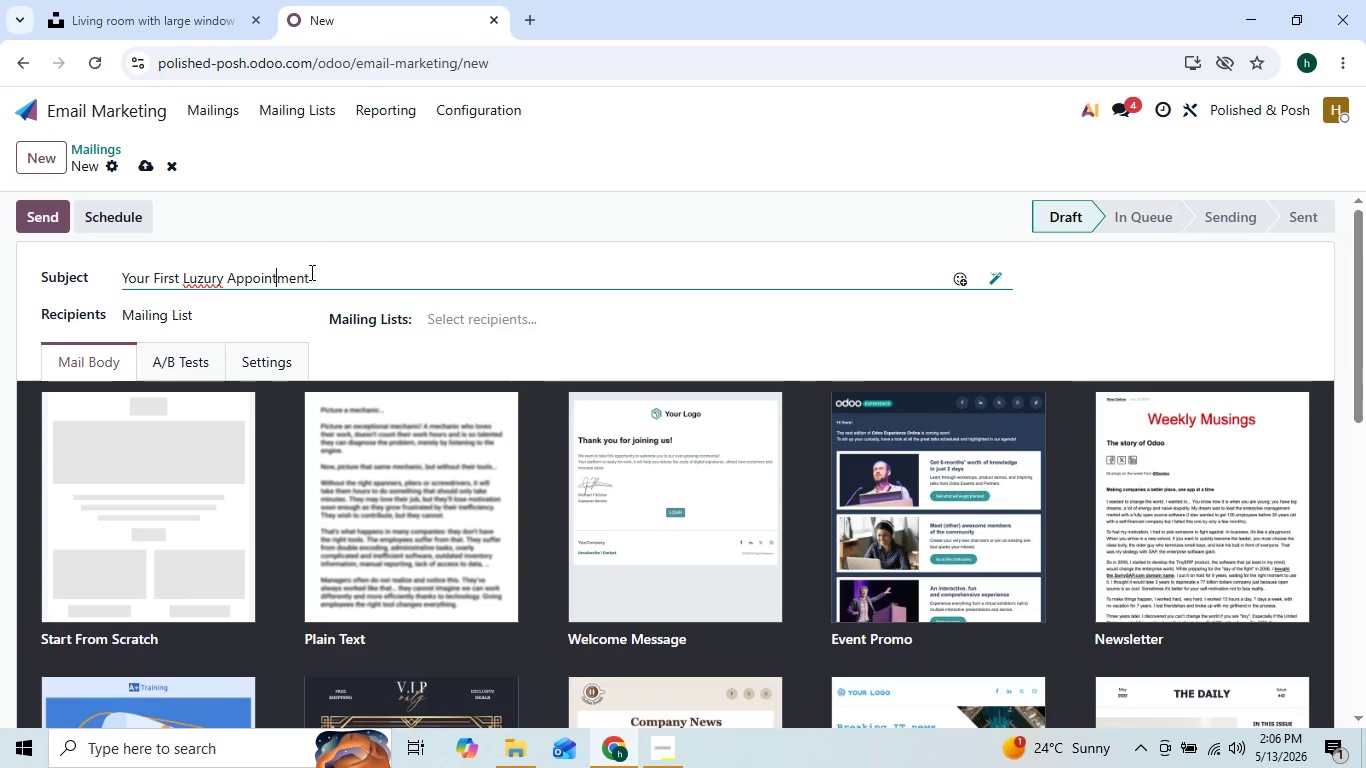 
left_click([318, 273])
 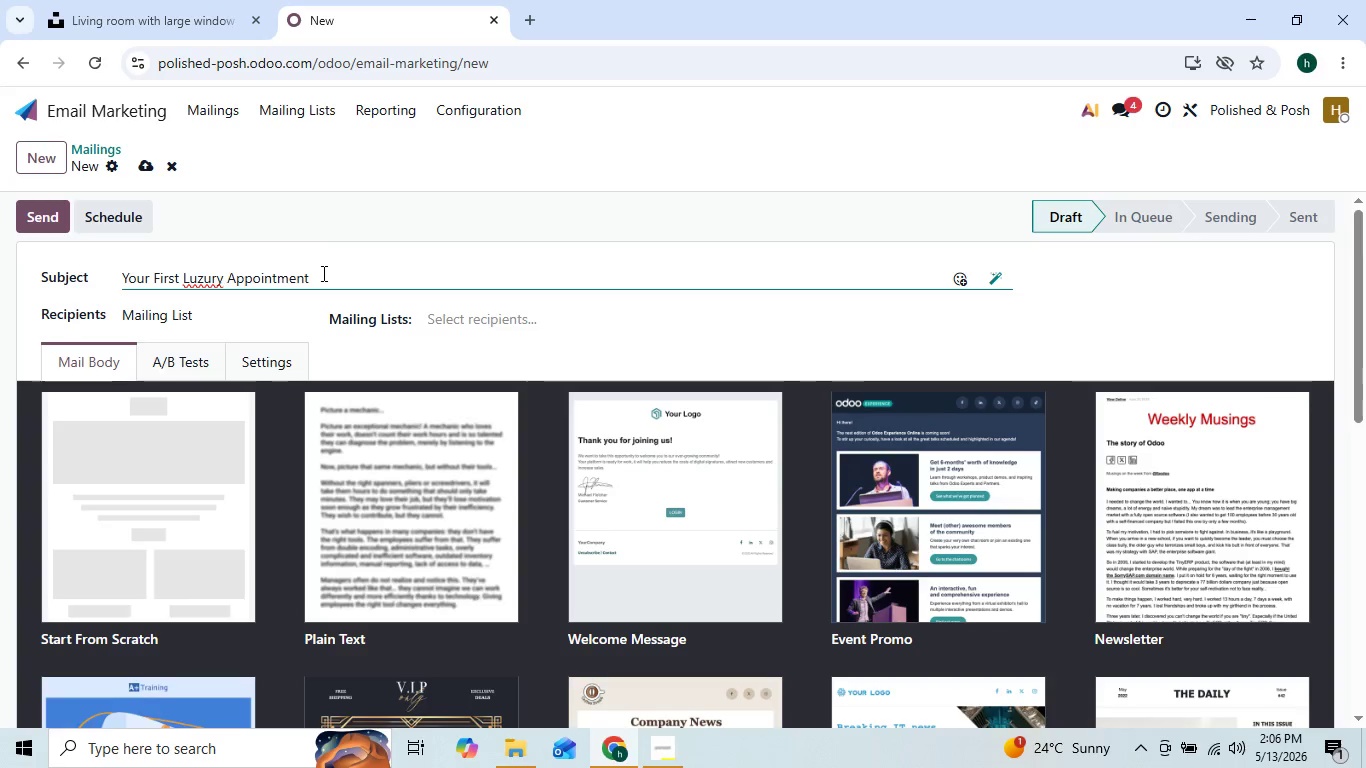 
type( awa)
 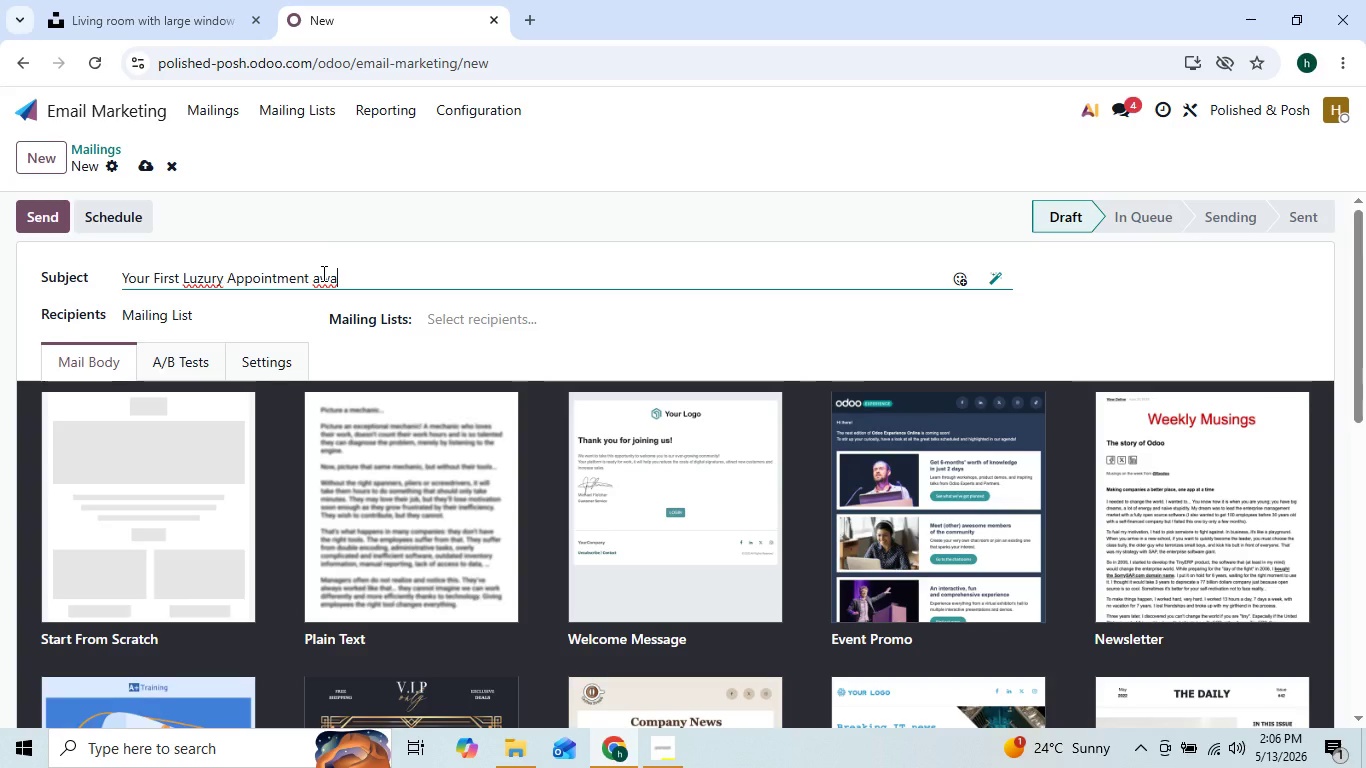 
type(its)
 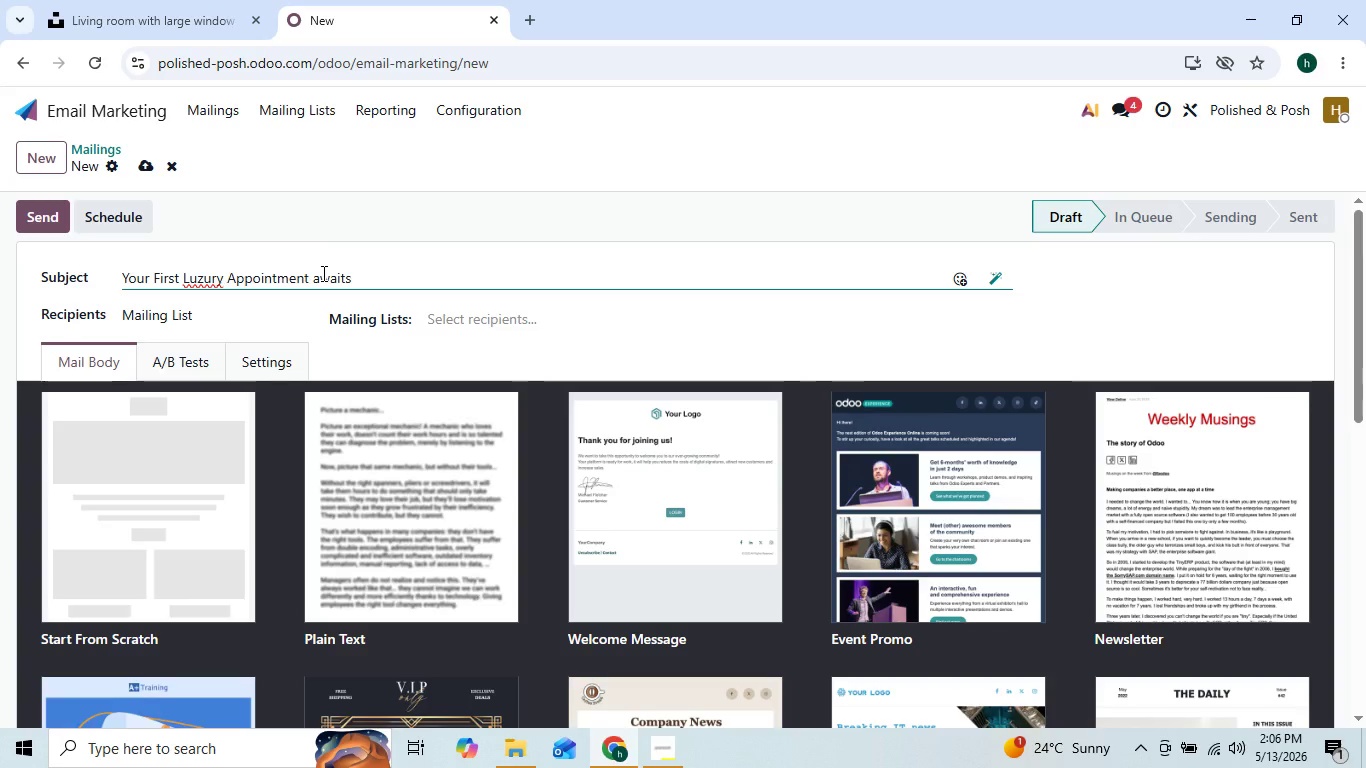 
key(ArrowLeft)
 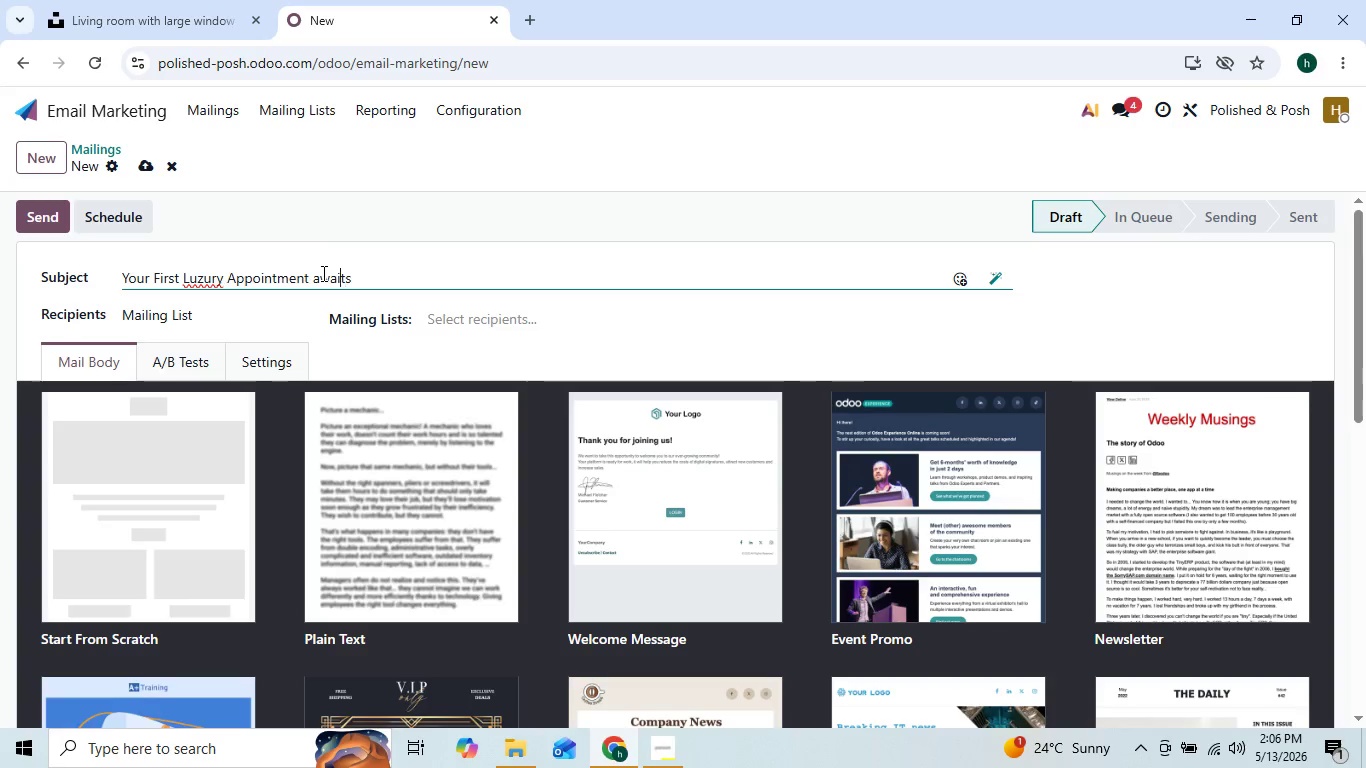 
key(ArrowLeft)
 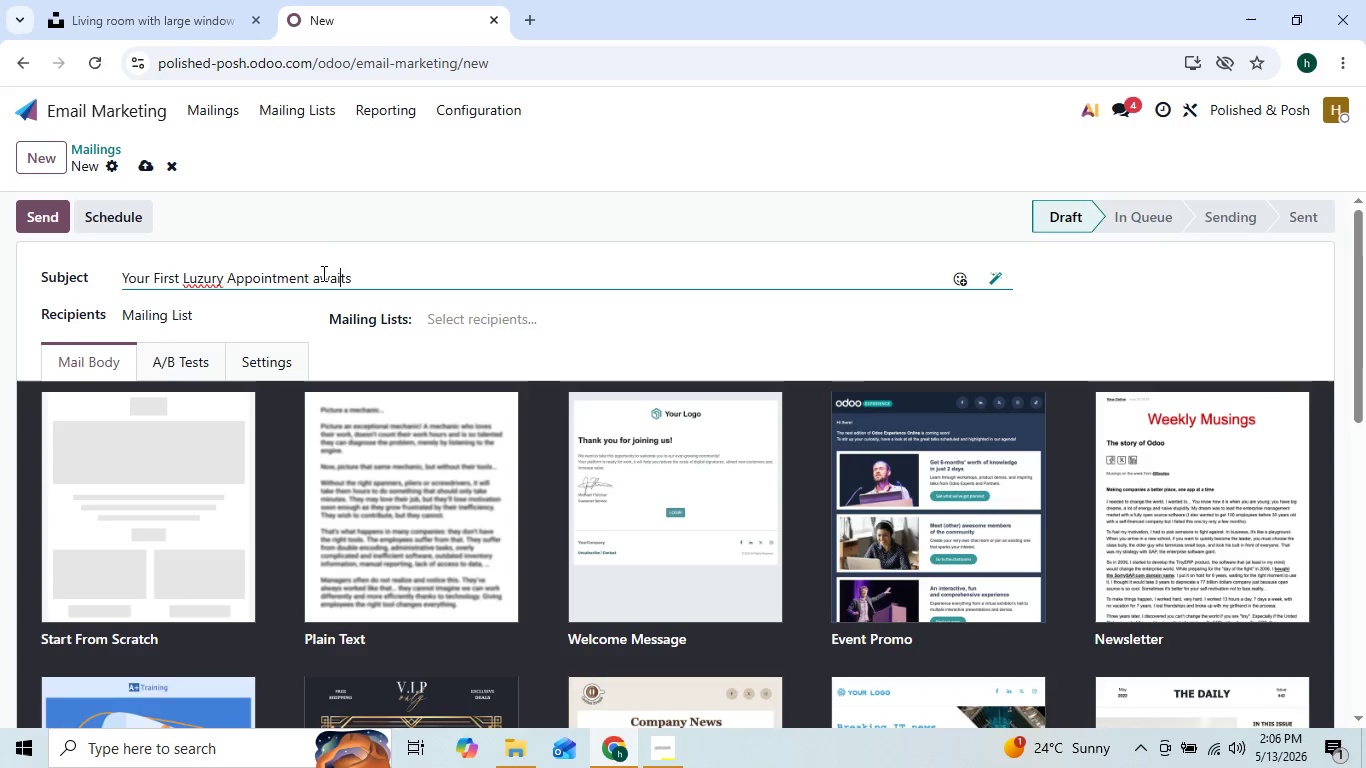 
key(ArrowLeft)
 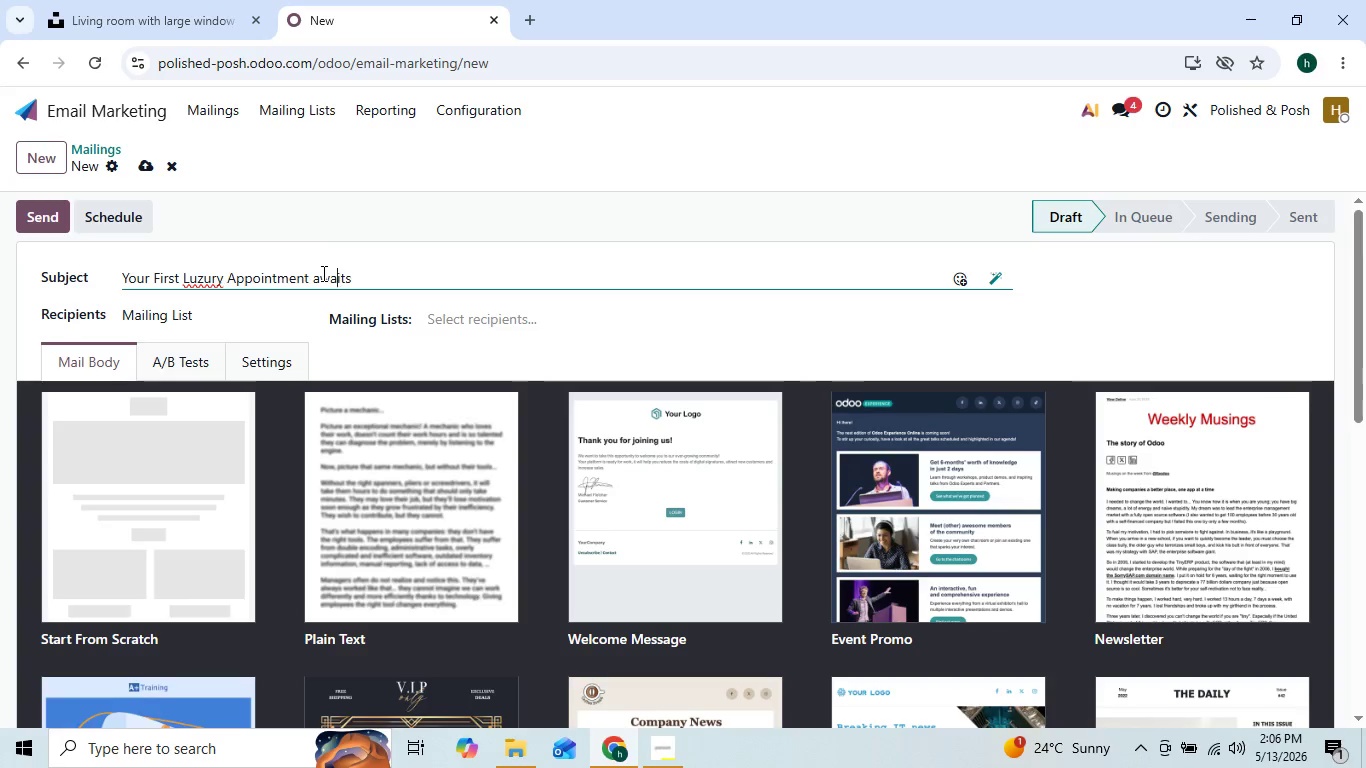 
key(ArrowLeft)
 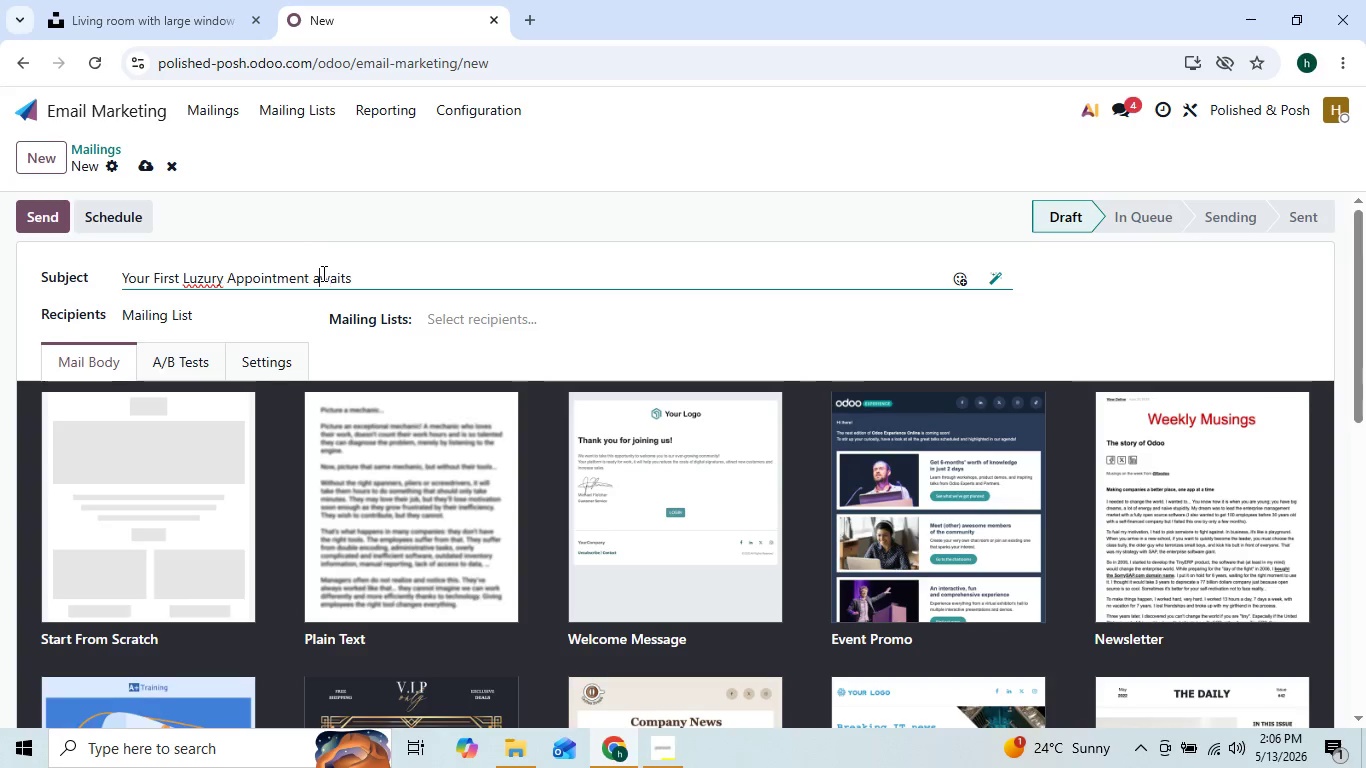 
key(ArrowLeft)
 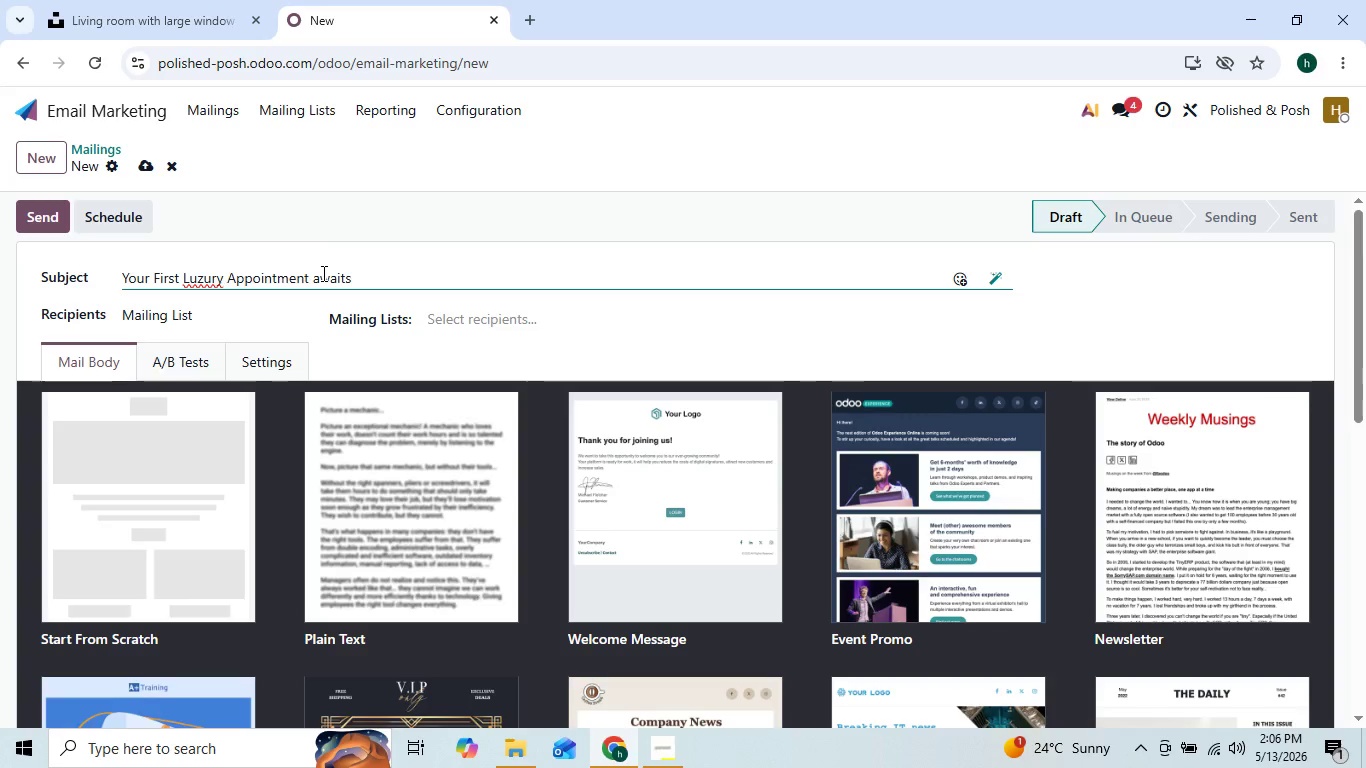 
key(Backspace)
 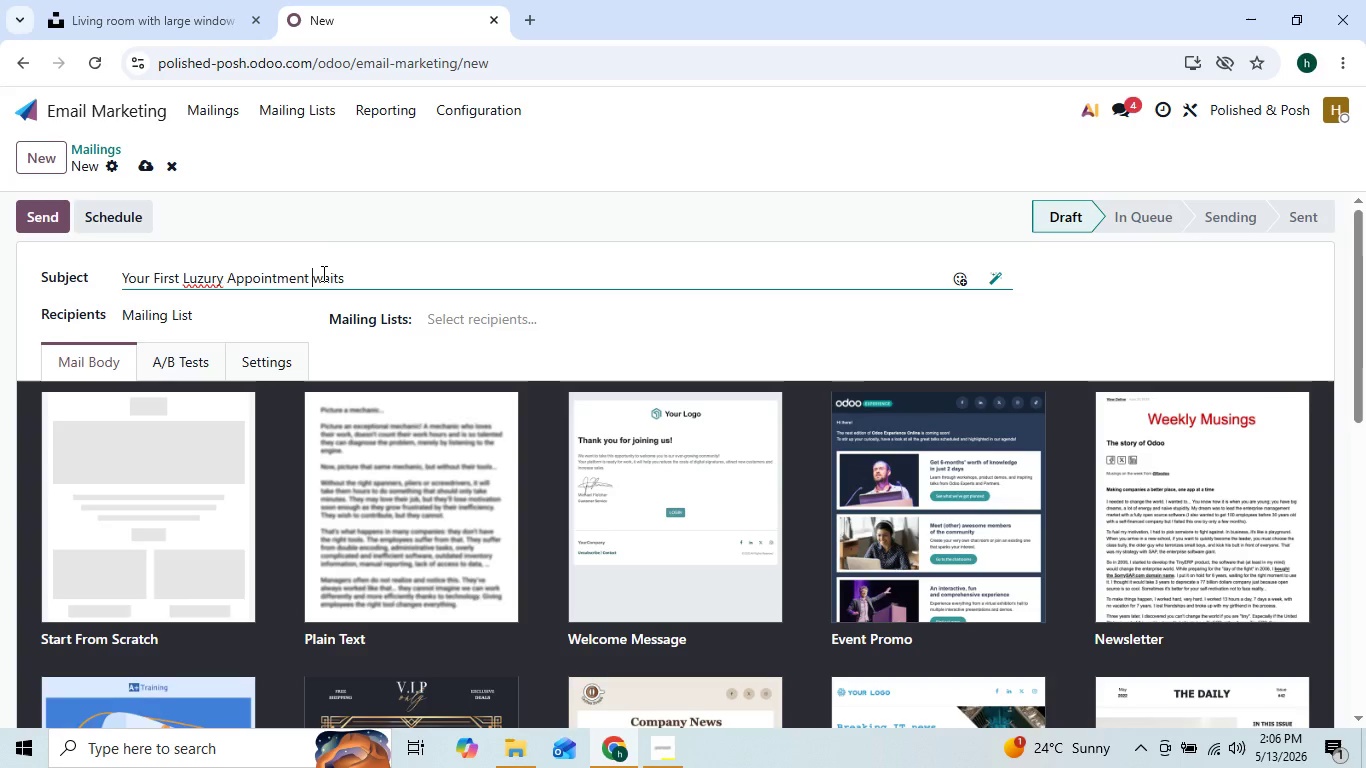 
key(Shift+A)
 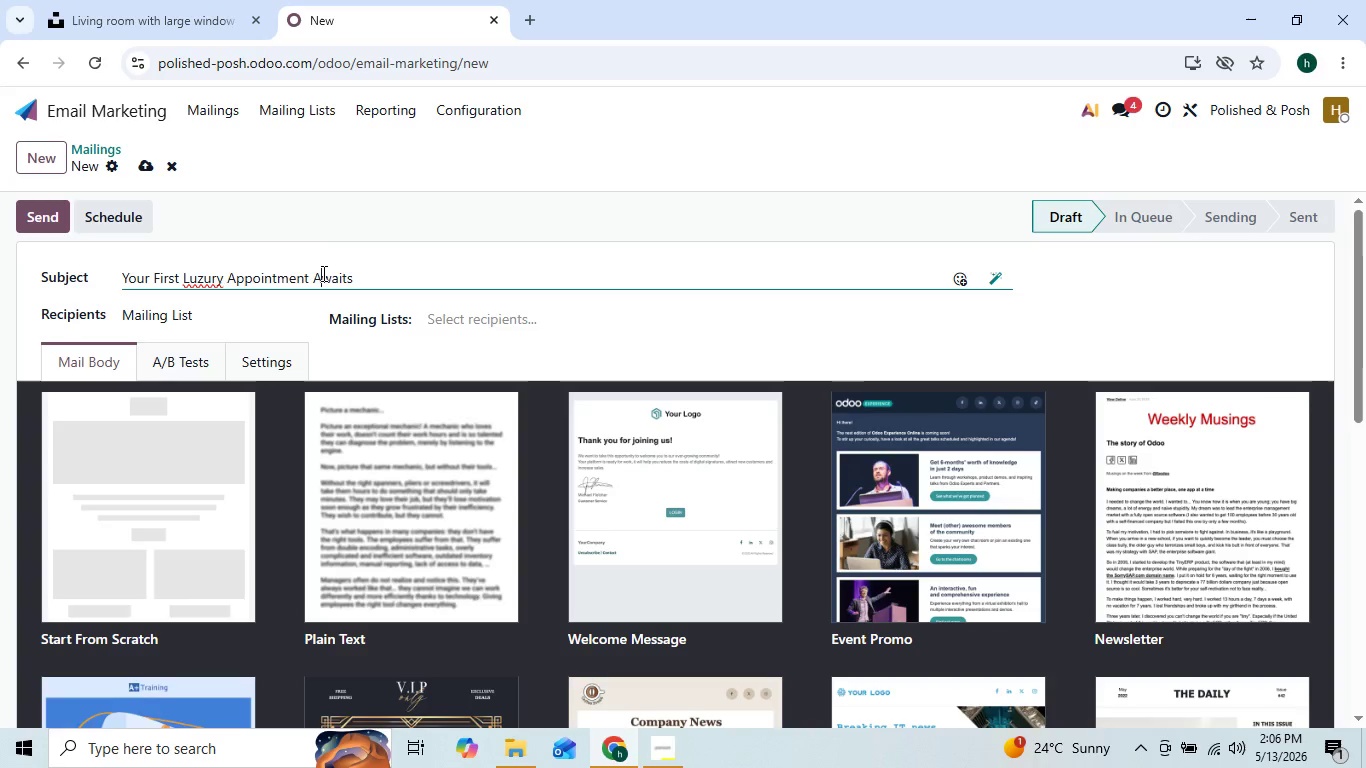 
key(ArrowRight)
 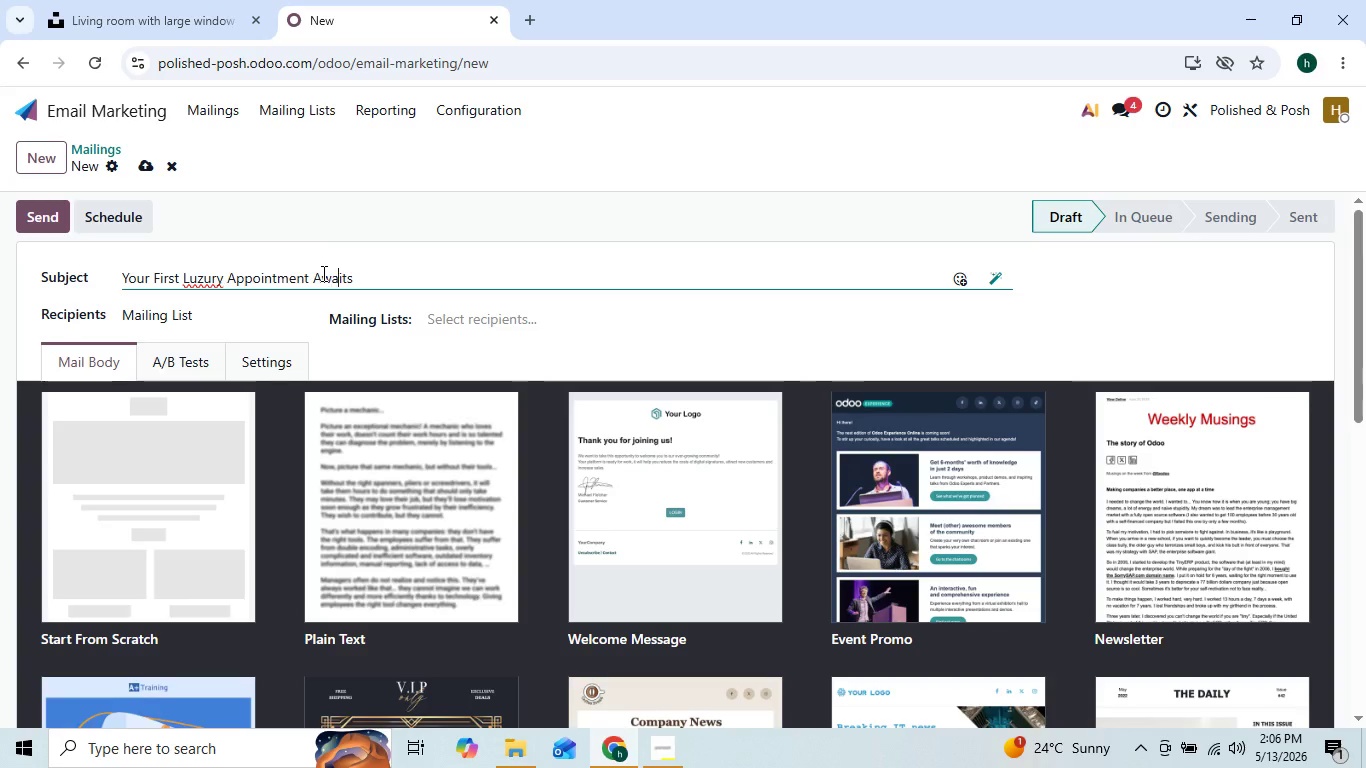 
key(ArrowRight)
 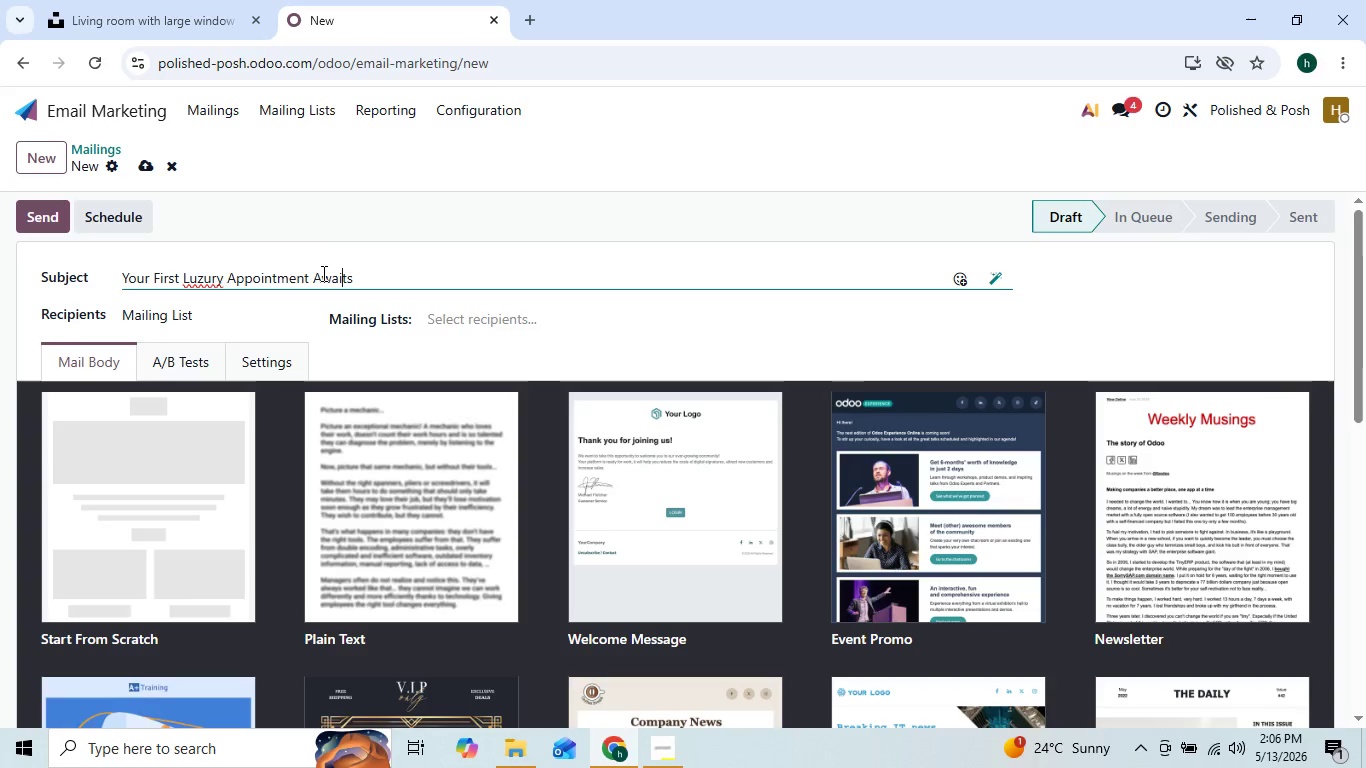 
key(ArrowRight)
 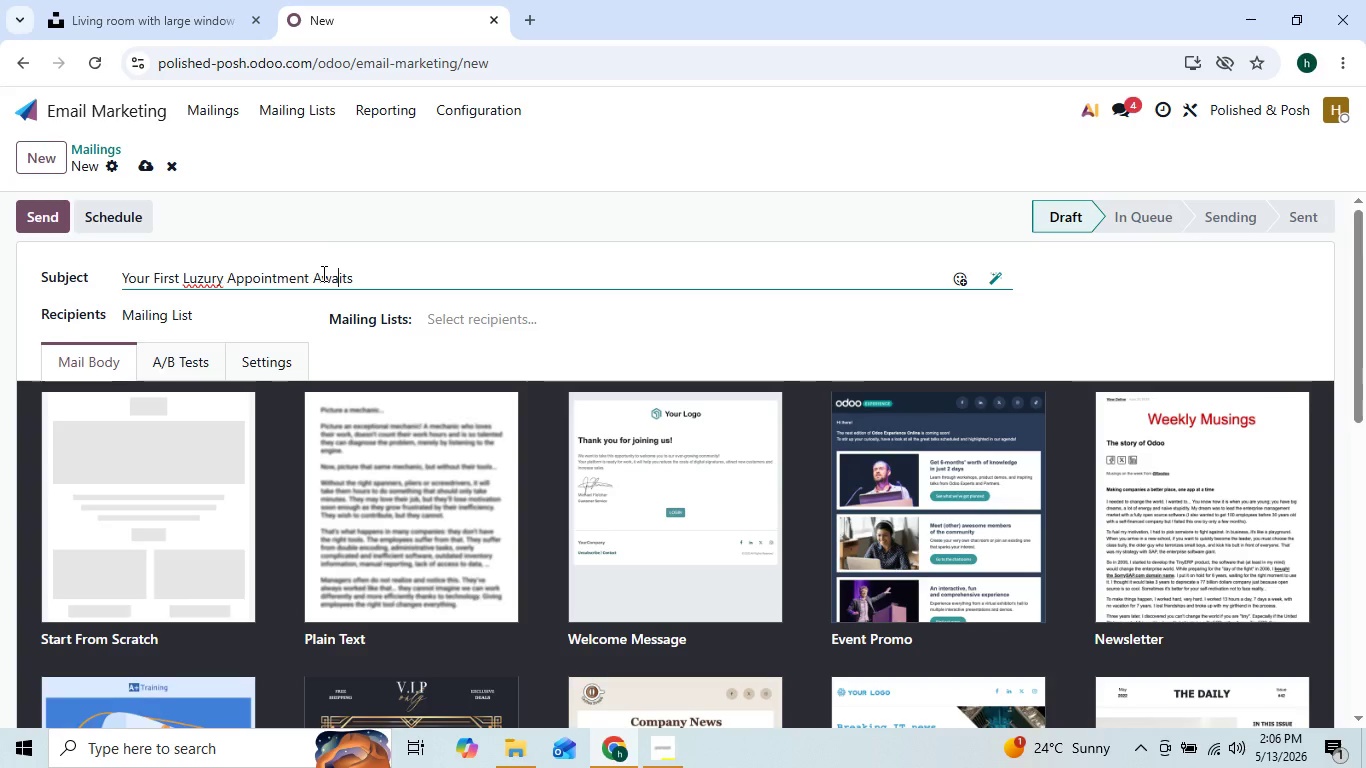 
key(ArrowLeft)
 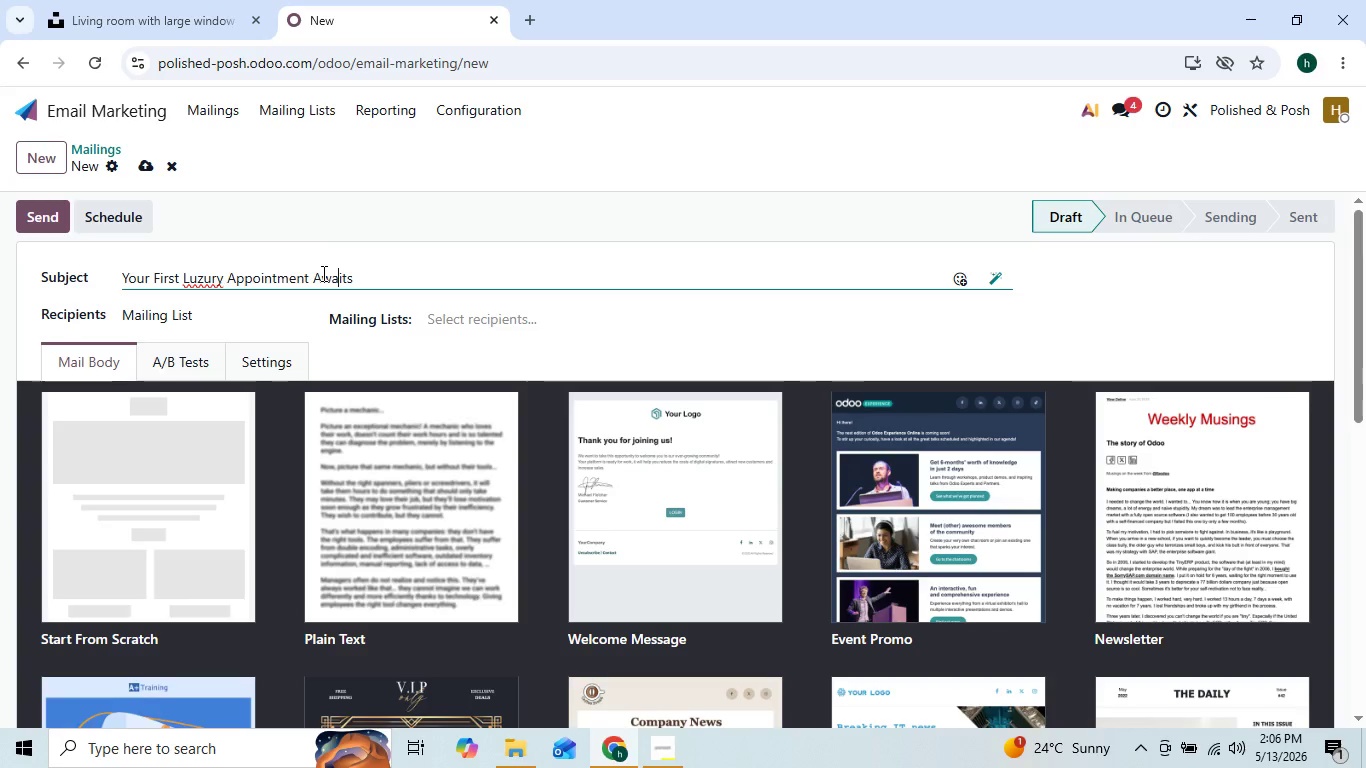 
key(ArrowLeft)
 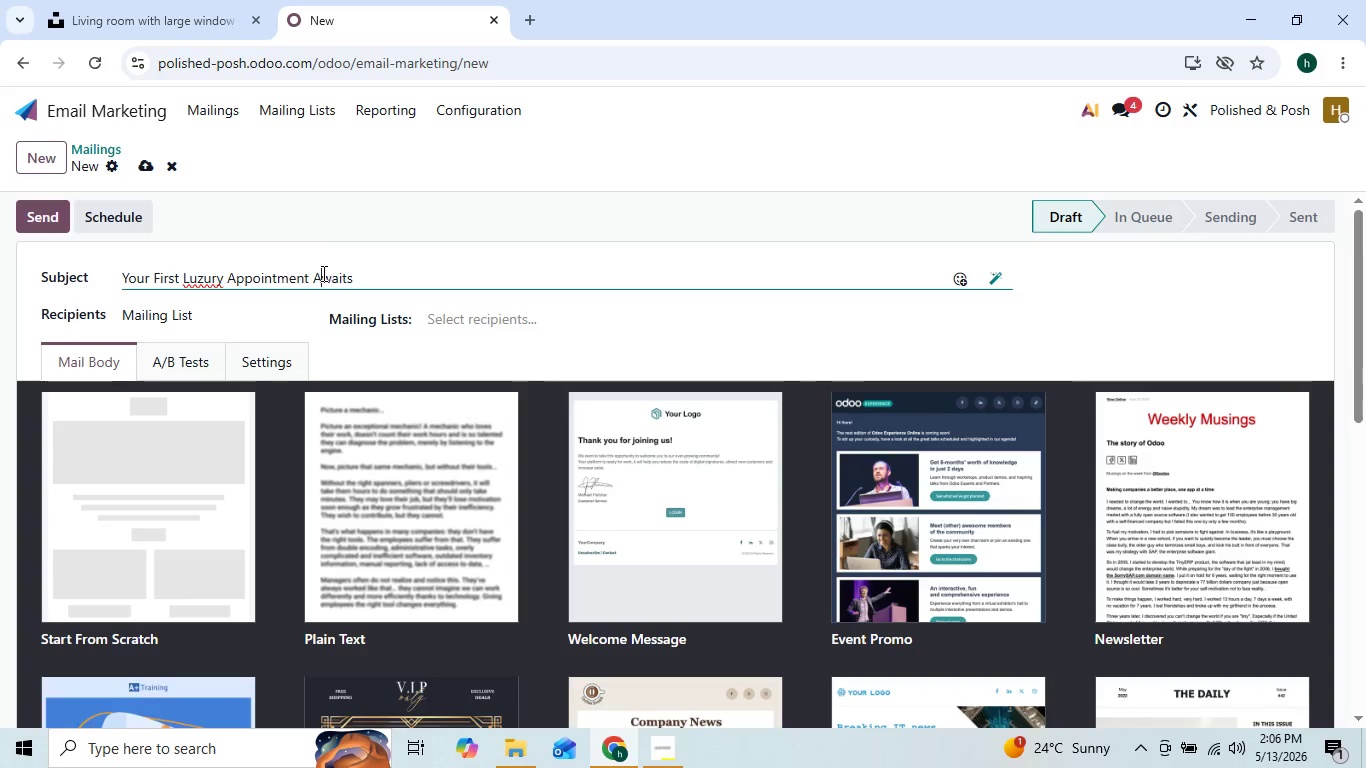 
key(ArrowLeft)
 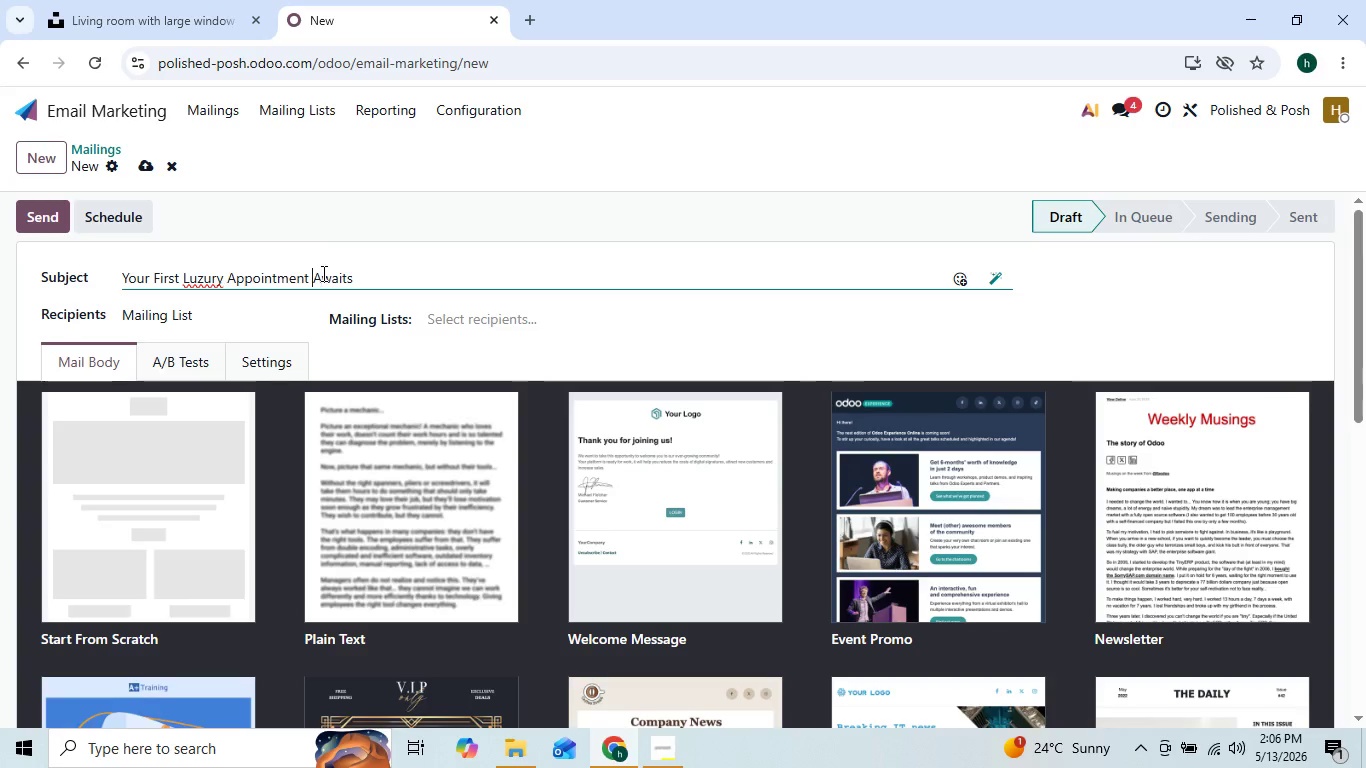 
key(ArrowLeft)
 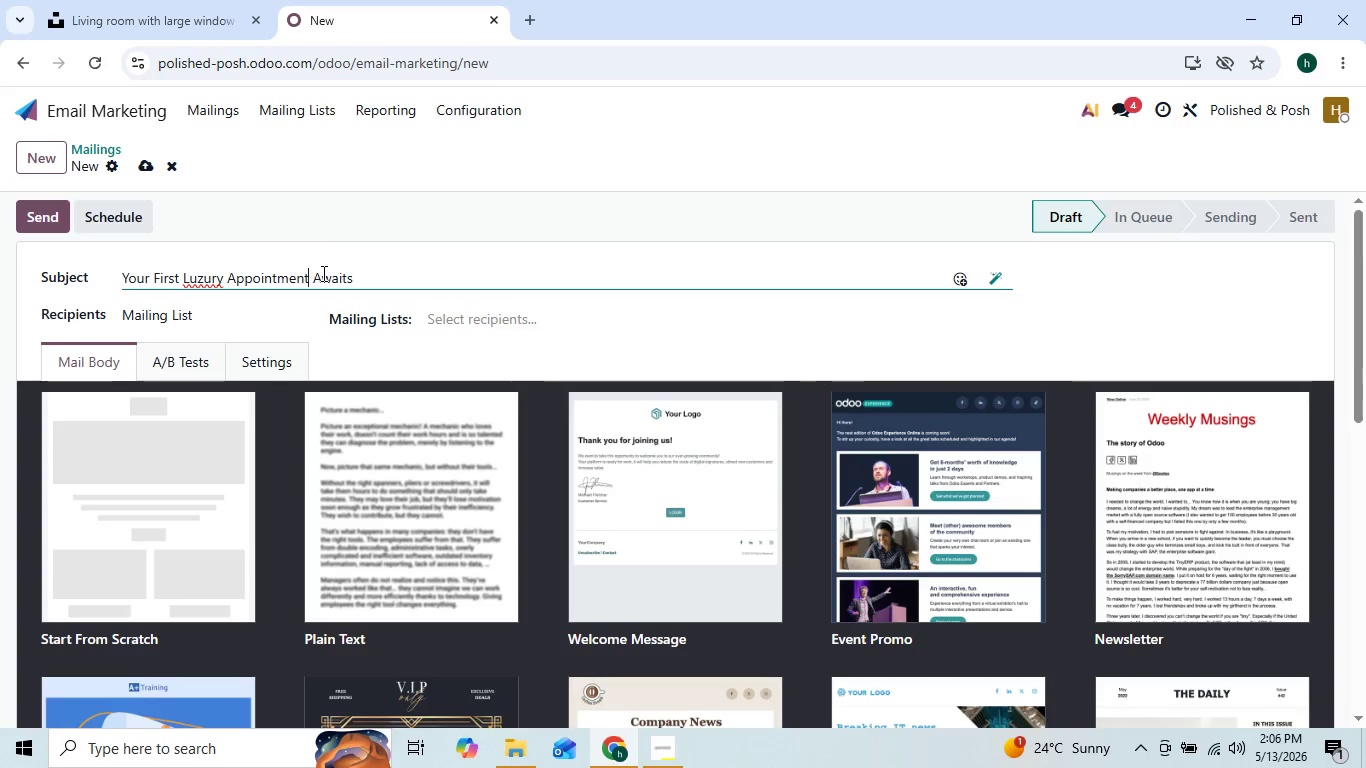 
key(ArrowLeft)
 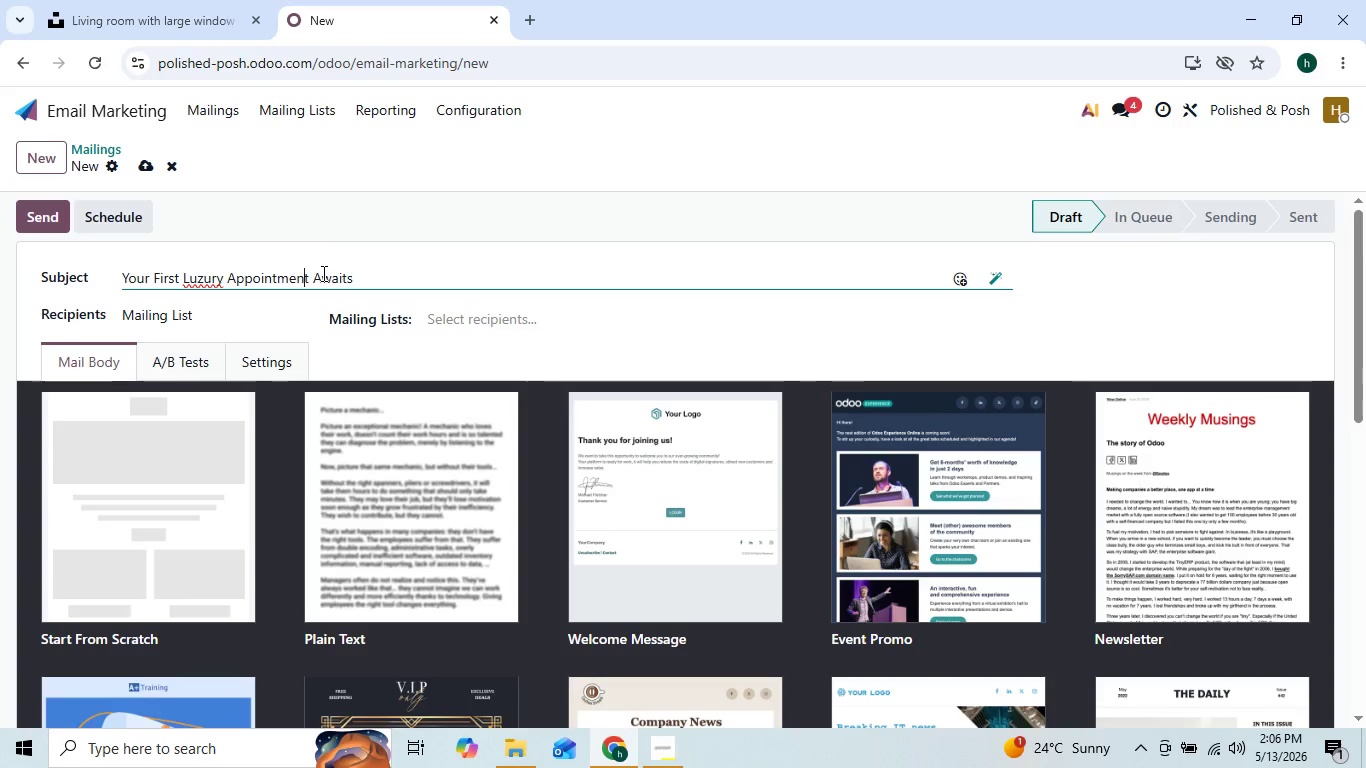 
key(ArrowLeft)
 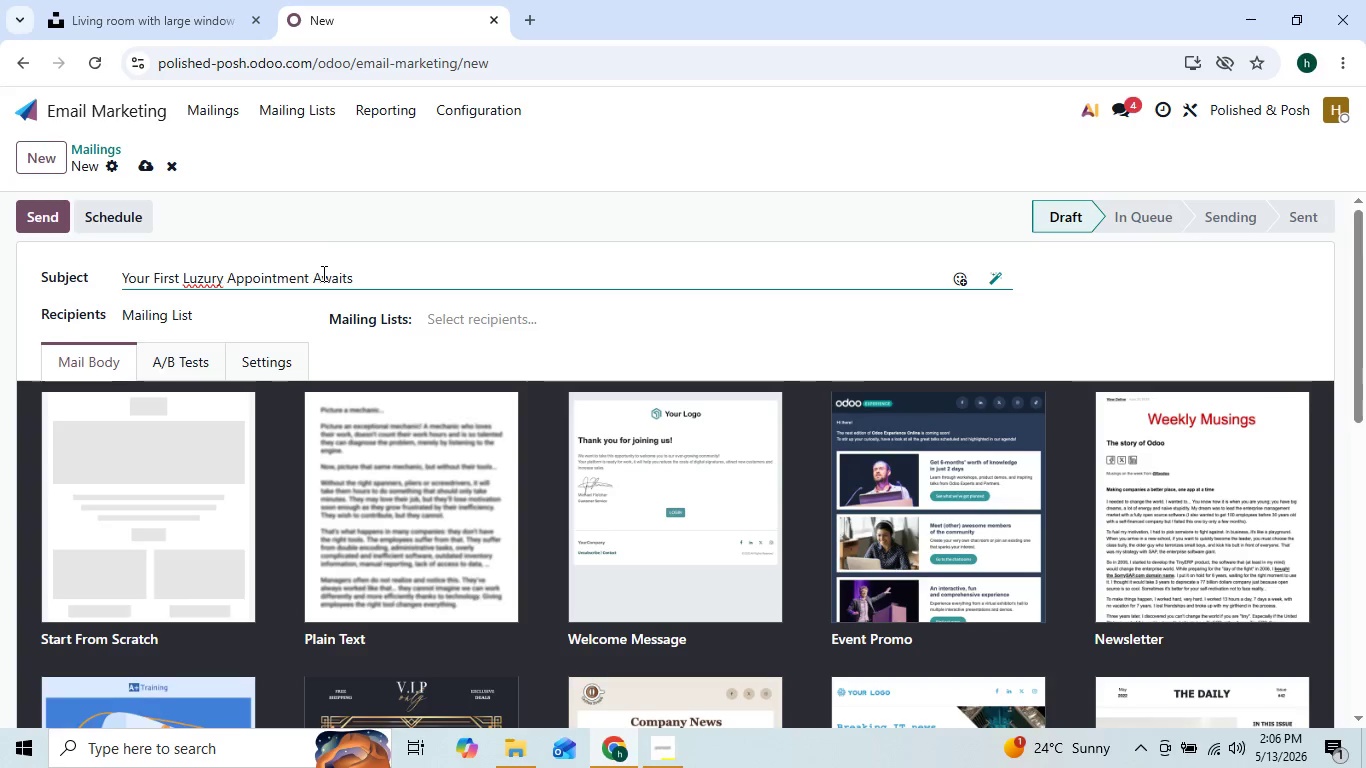 
key(ArrowRight)
 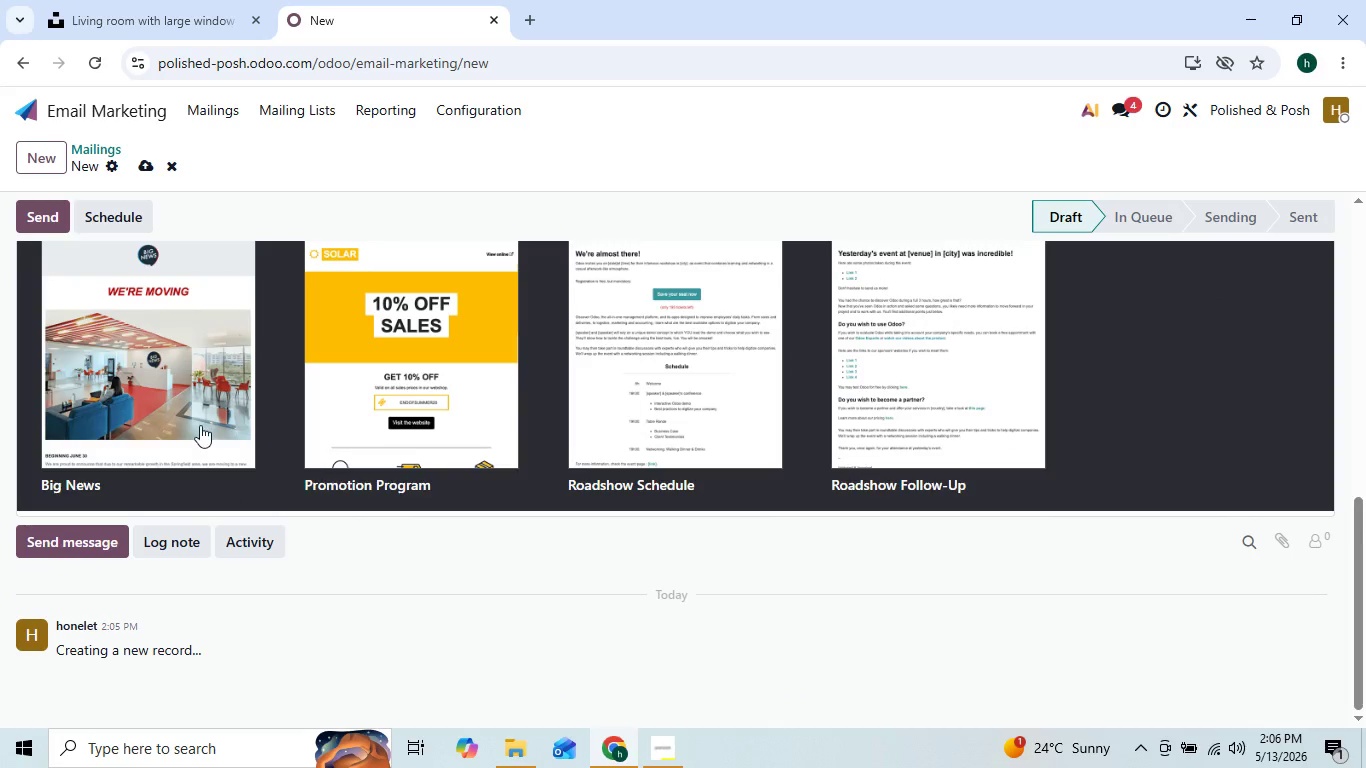 
left_click([212, 384])
 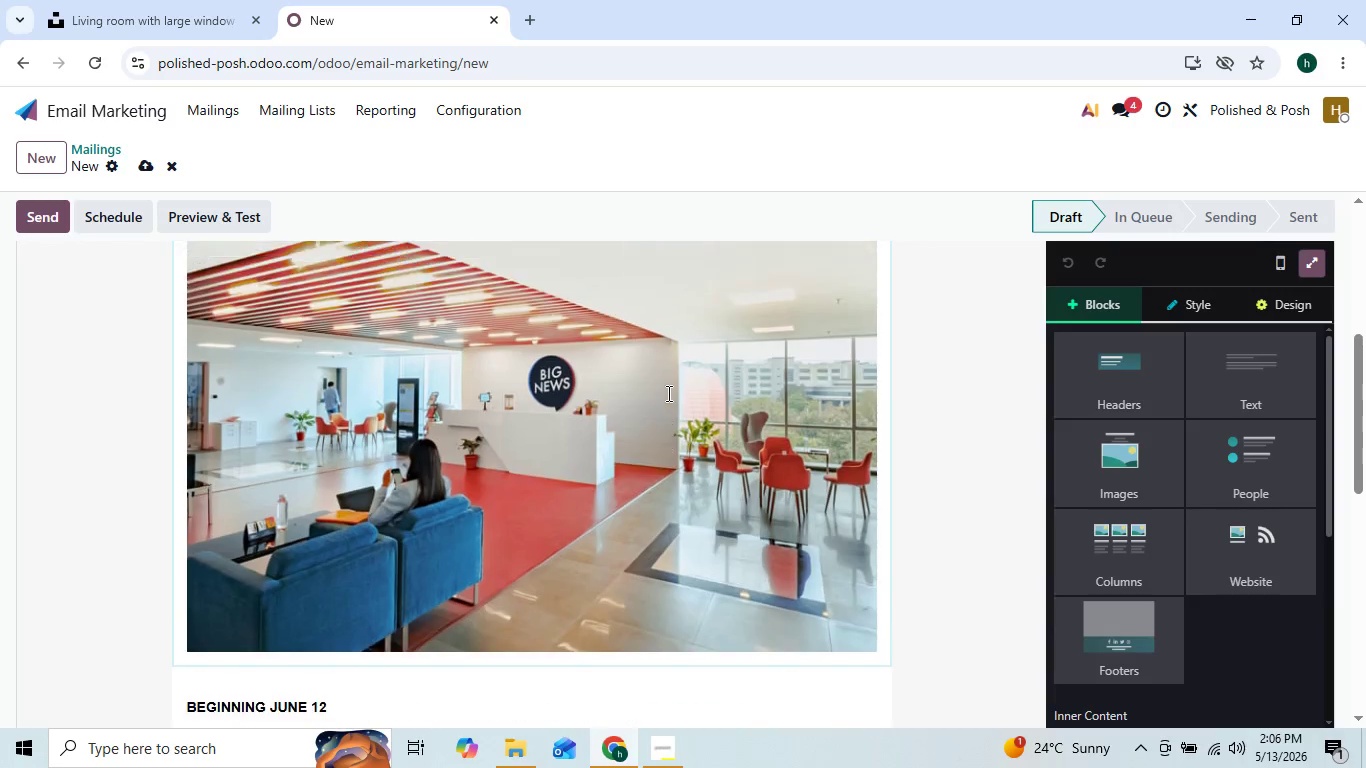 
left_click([760, 371])
 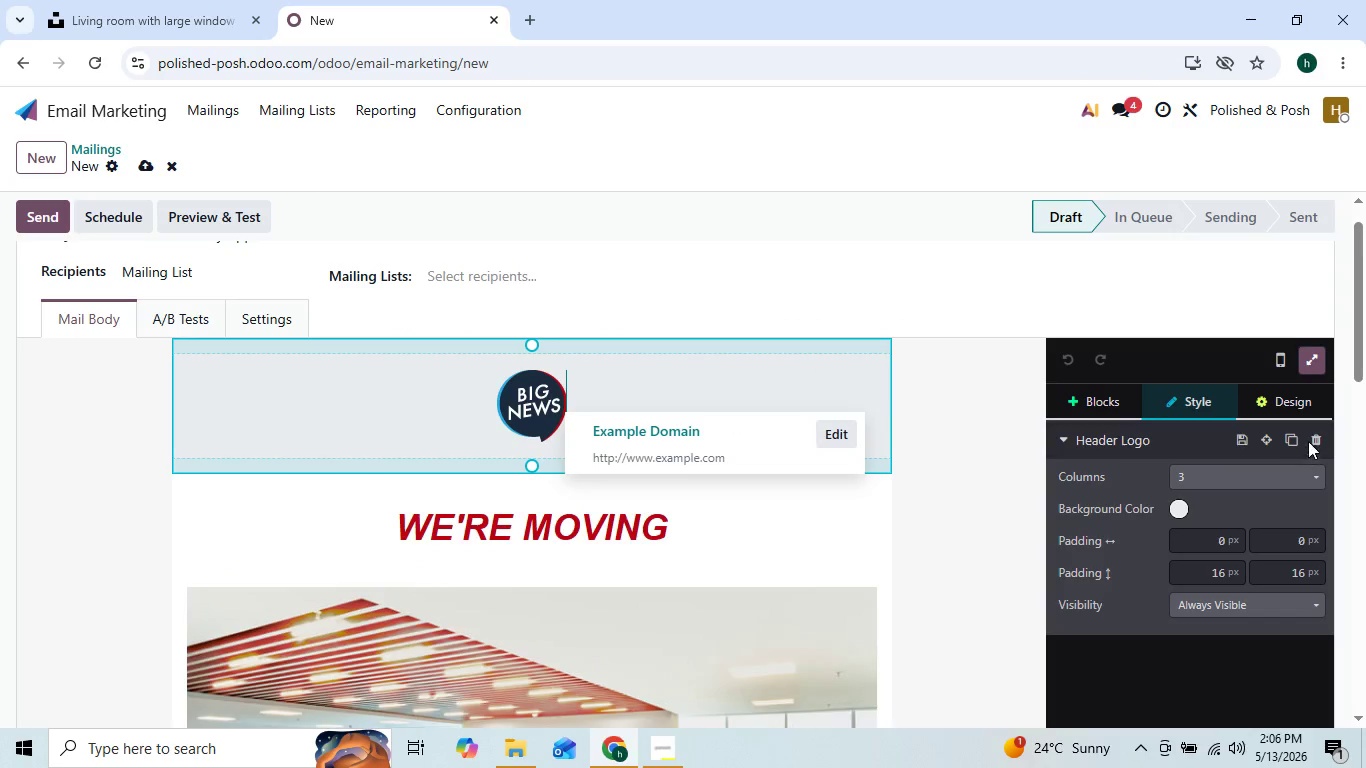 
left_click([1314, 435])
 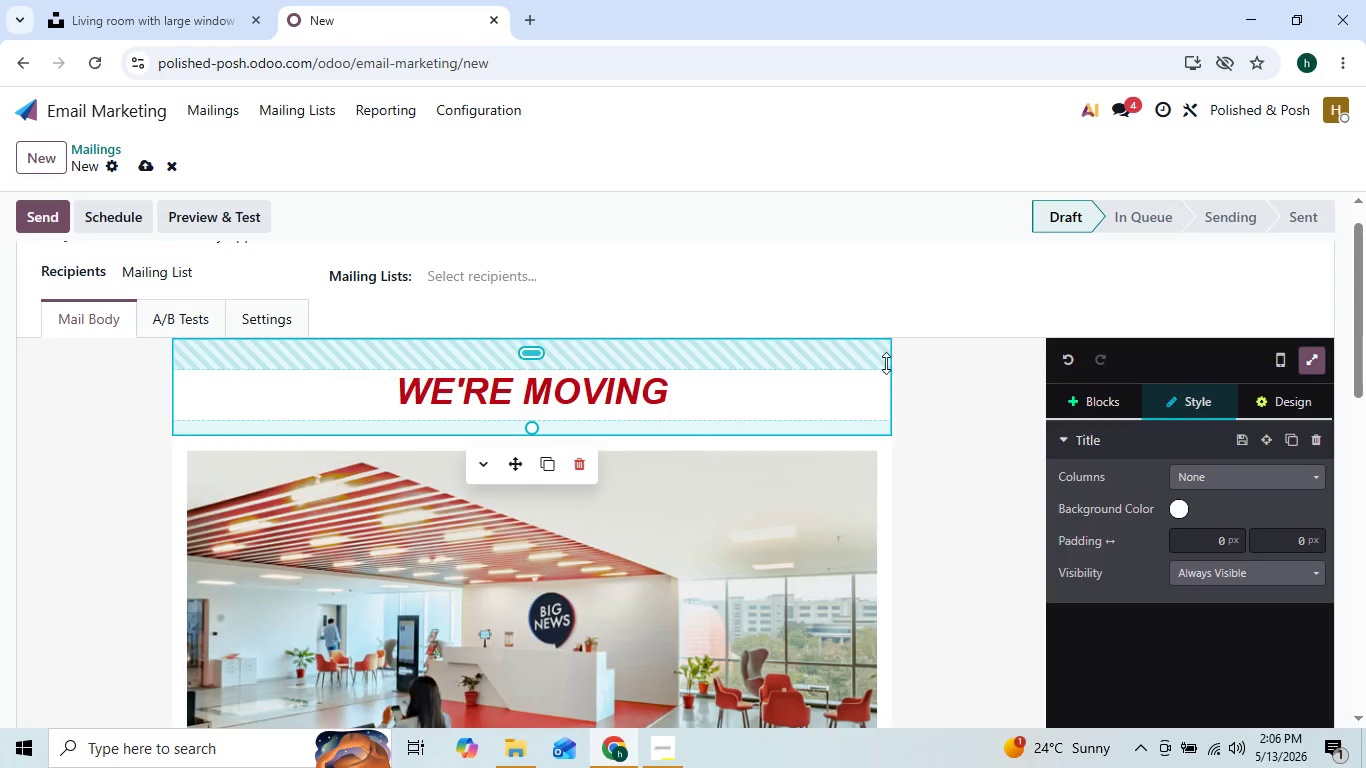 
left_click([887, 364])
 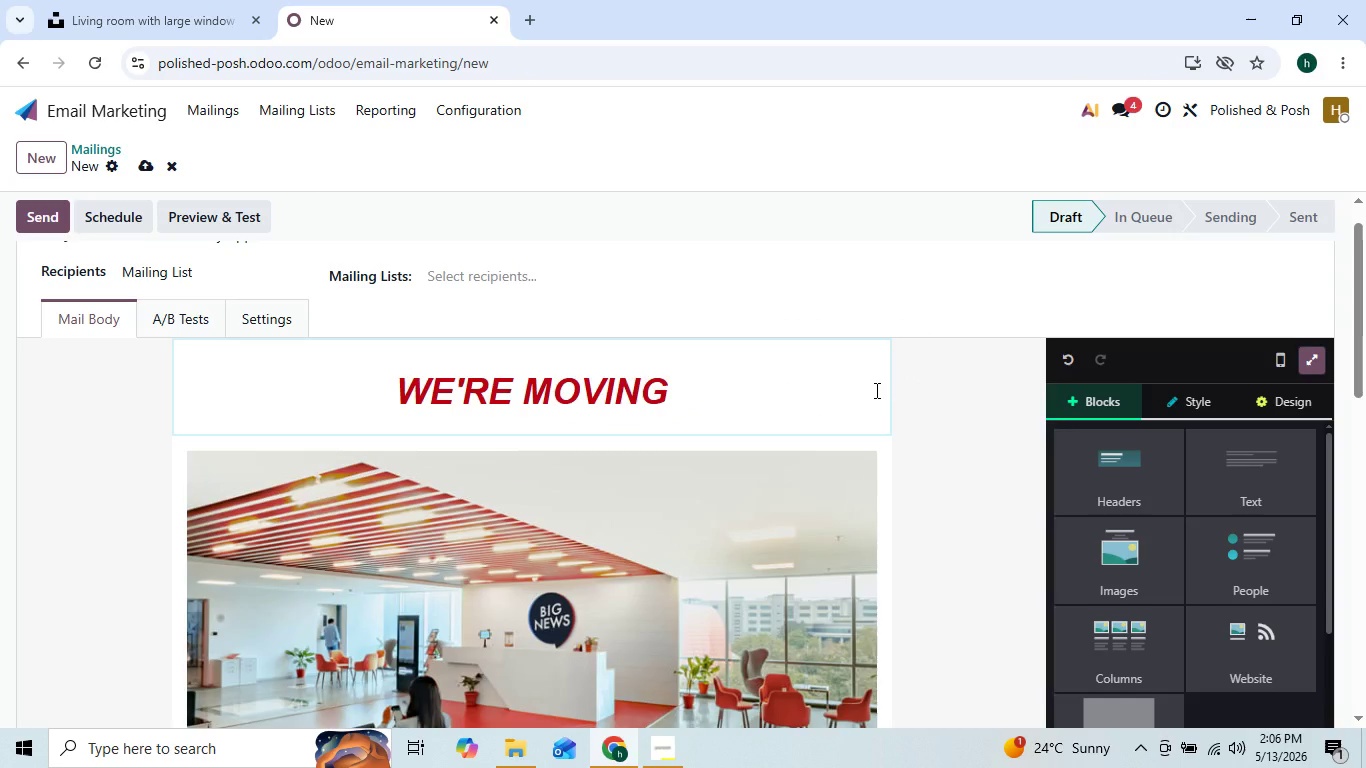 
left_click([875, 390])
 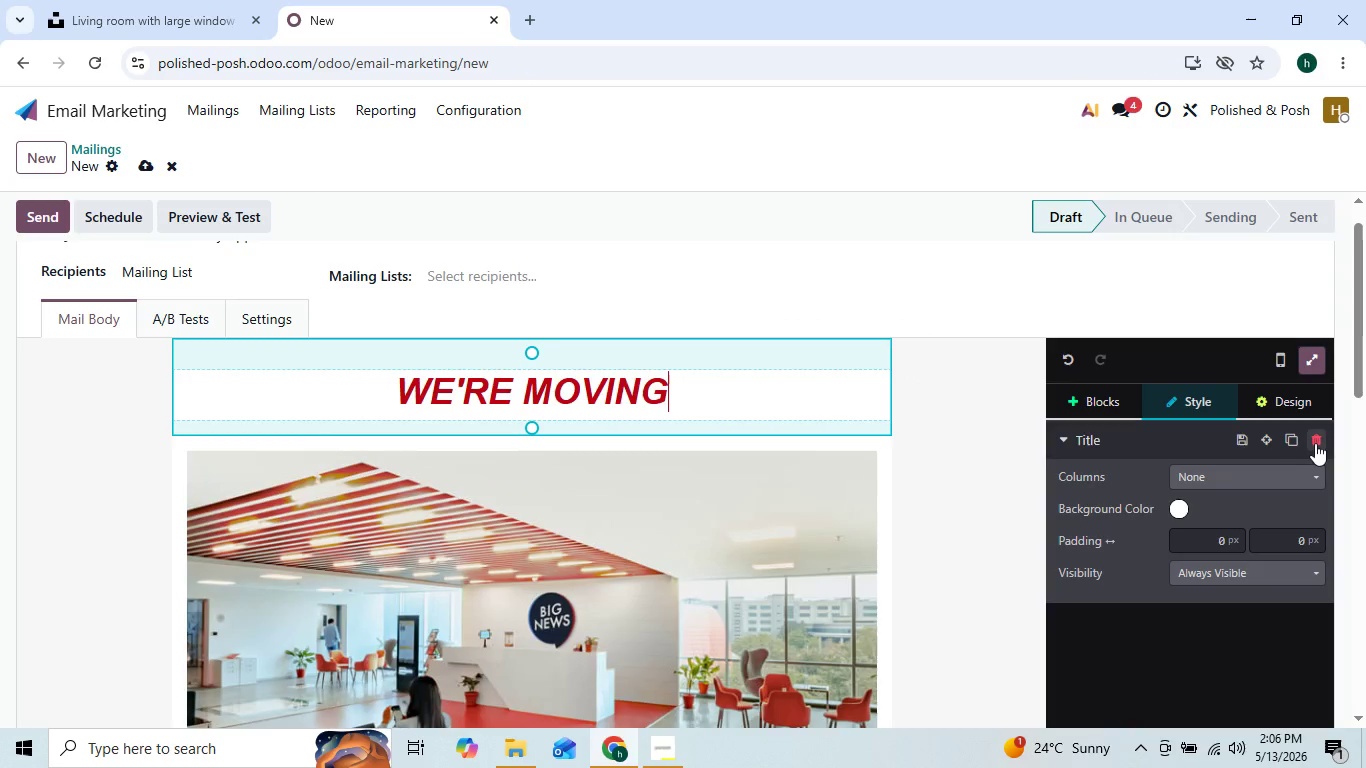 
left_click([1316, 443])
 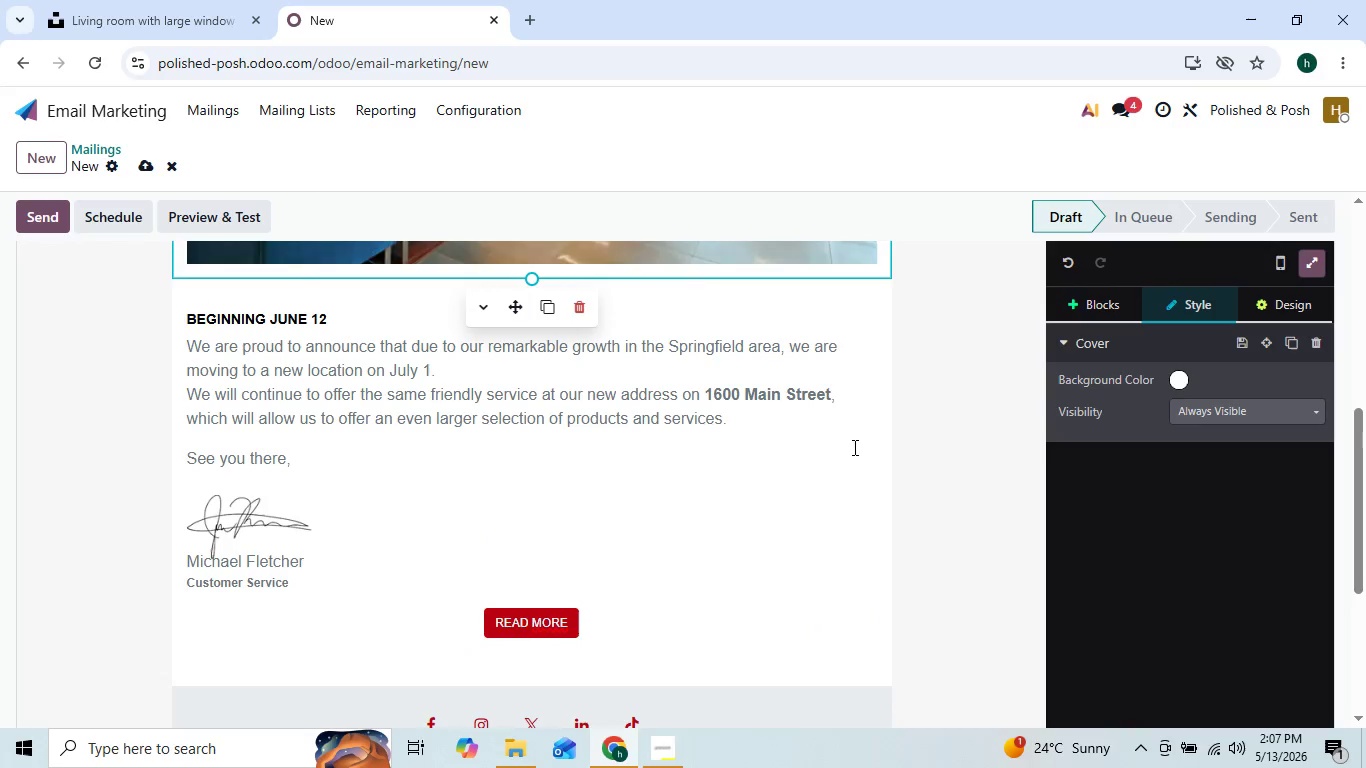 
left_click([348, 601])
 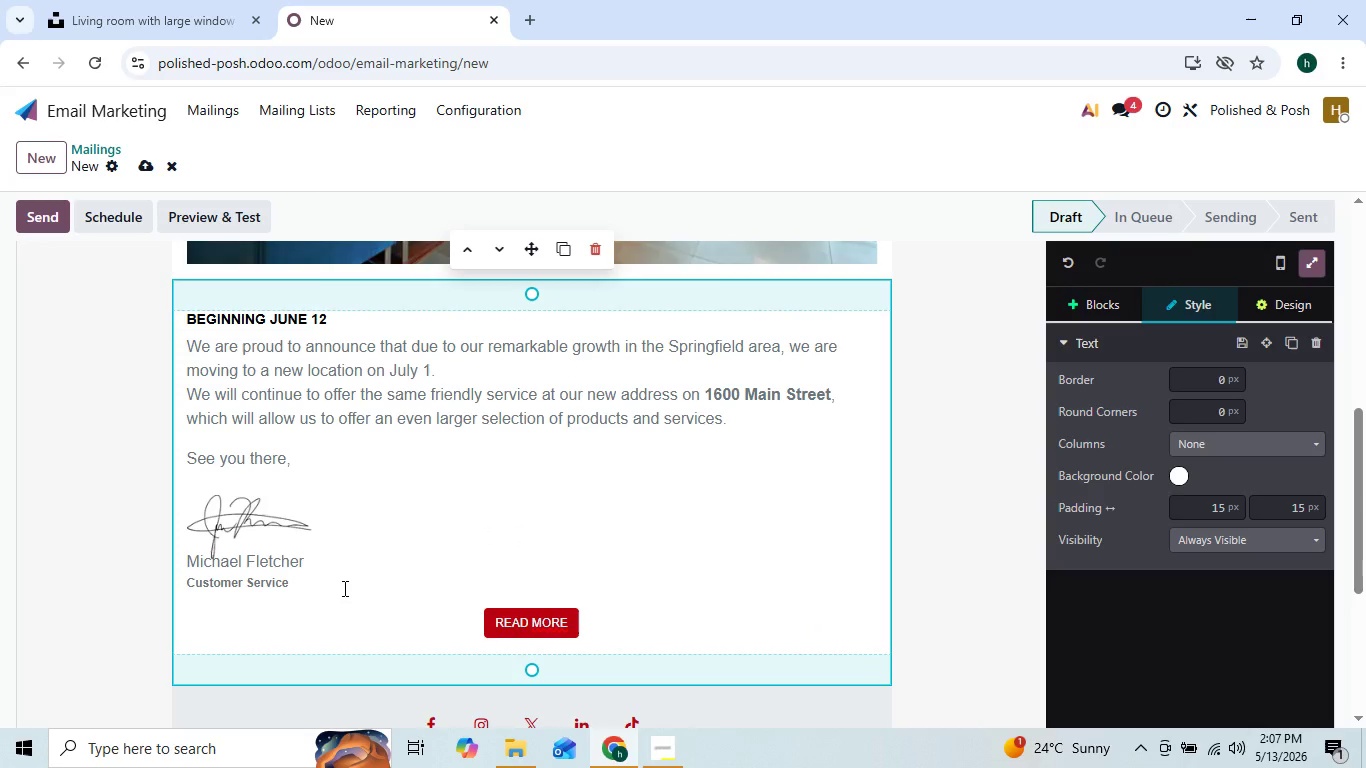 
left_click([343, 588])
 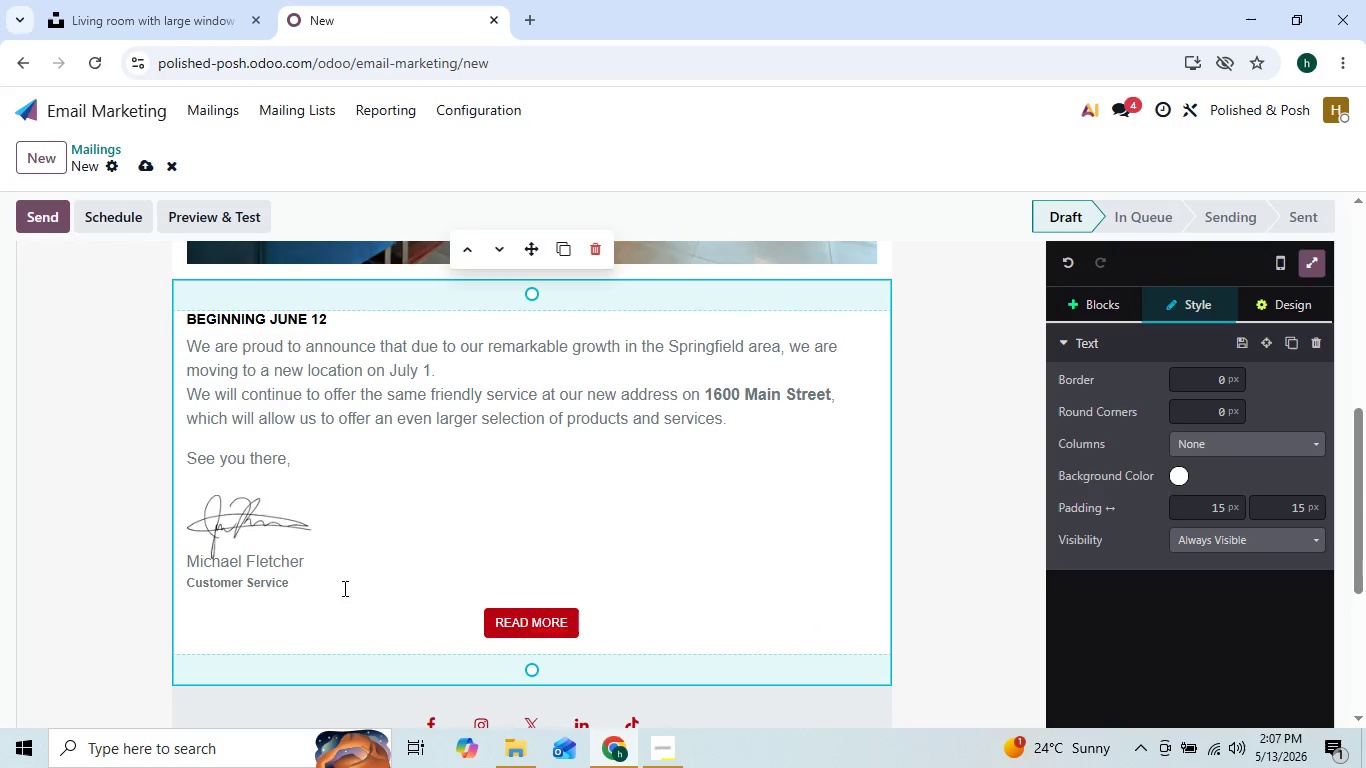 
key(Backspace)
 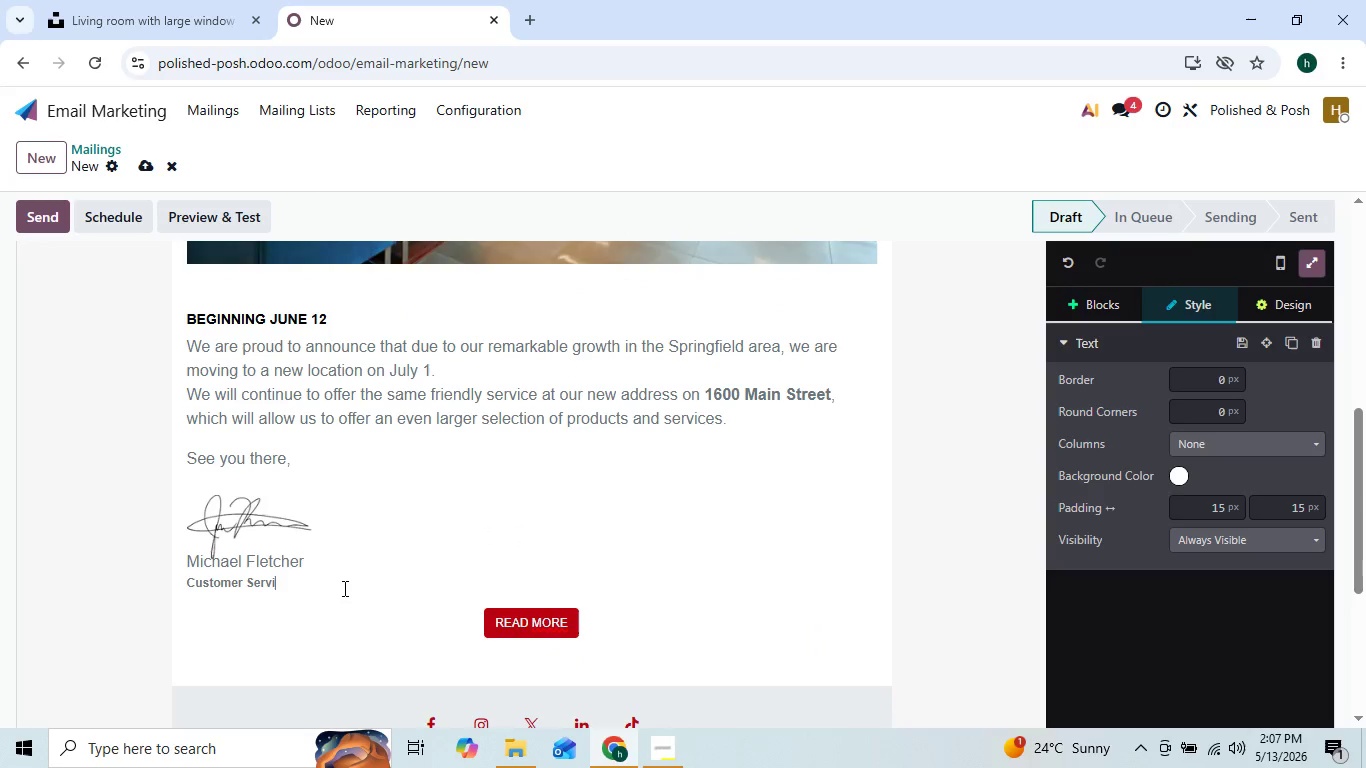 
hold_key(key=Backspace, duration=1.45)
 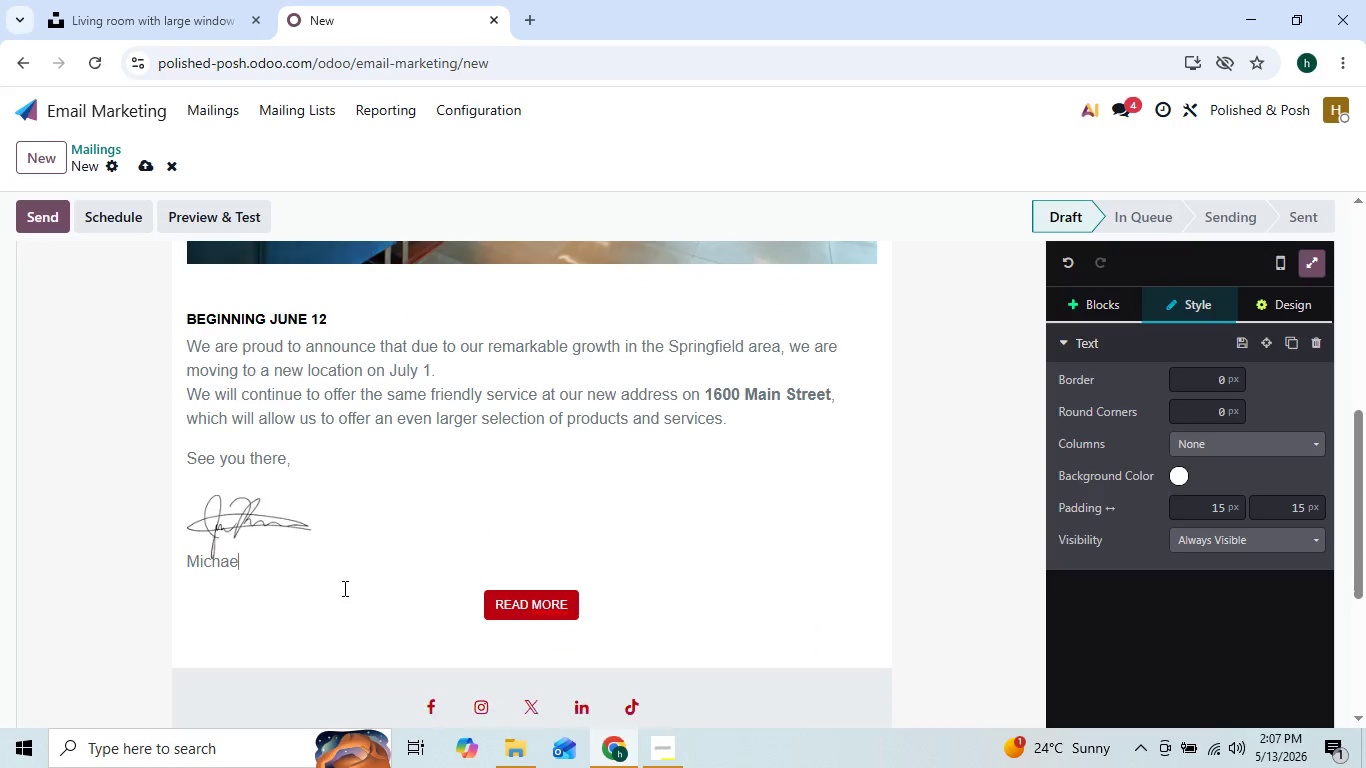 
key(Backspace)
 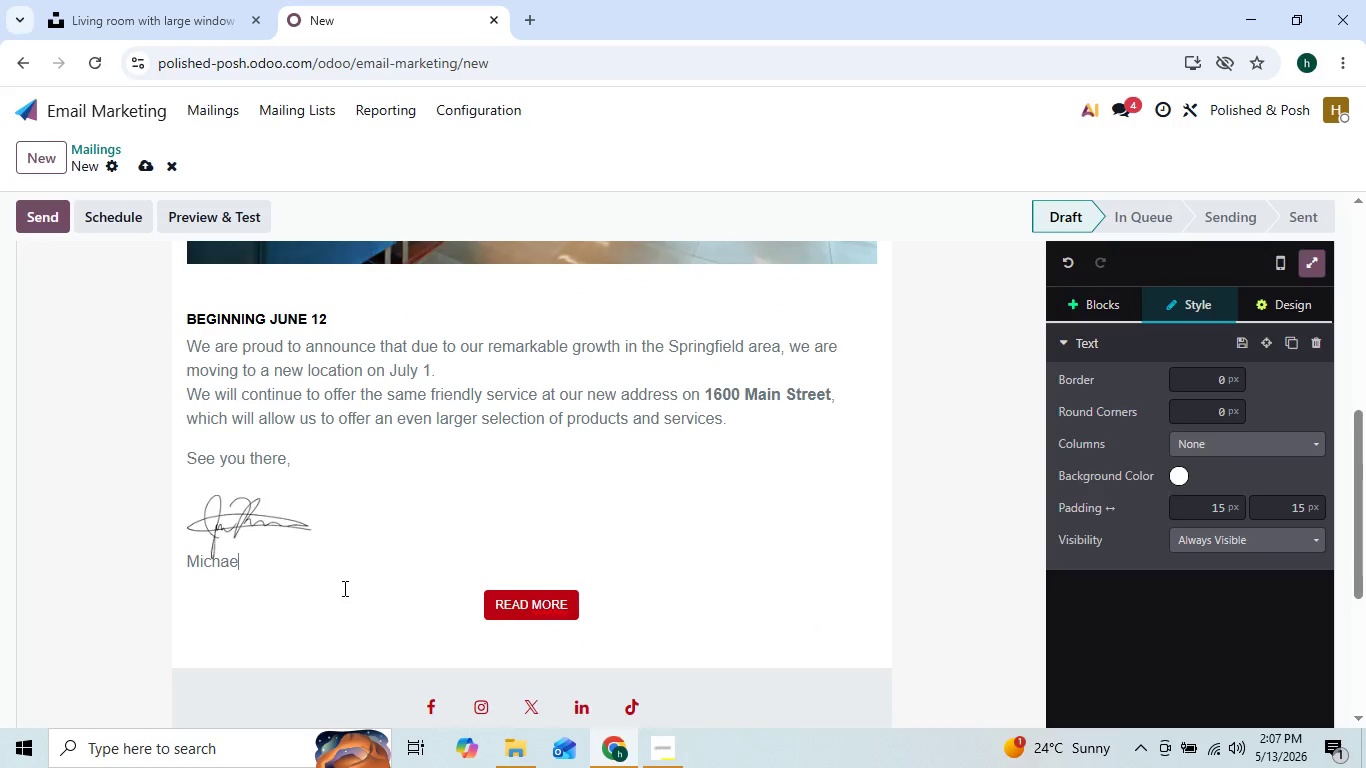 
key(Backspace)
 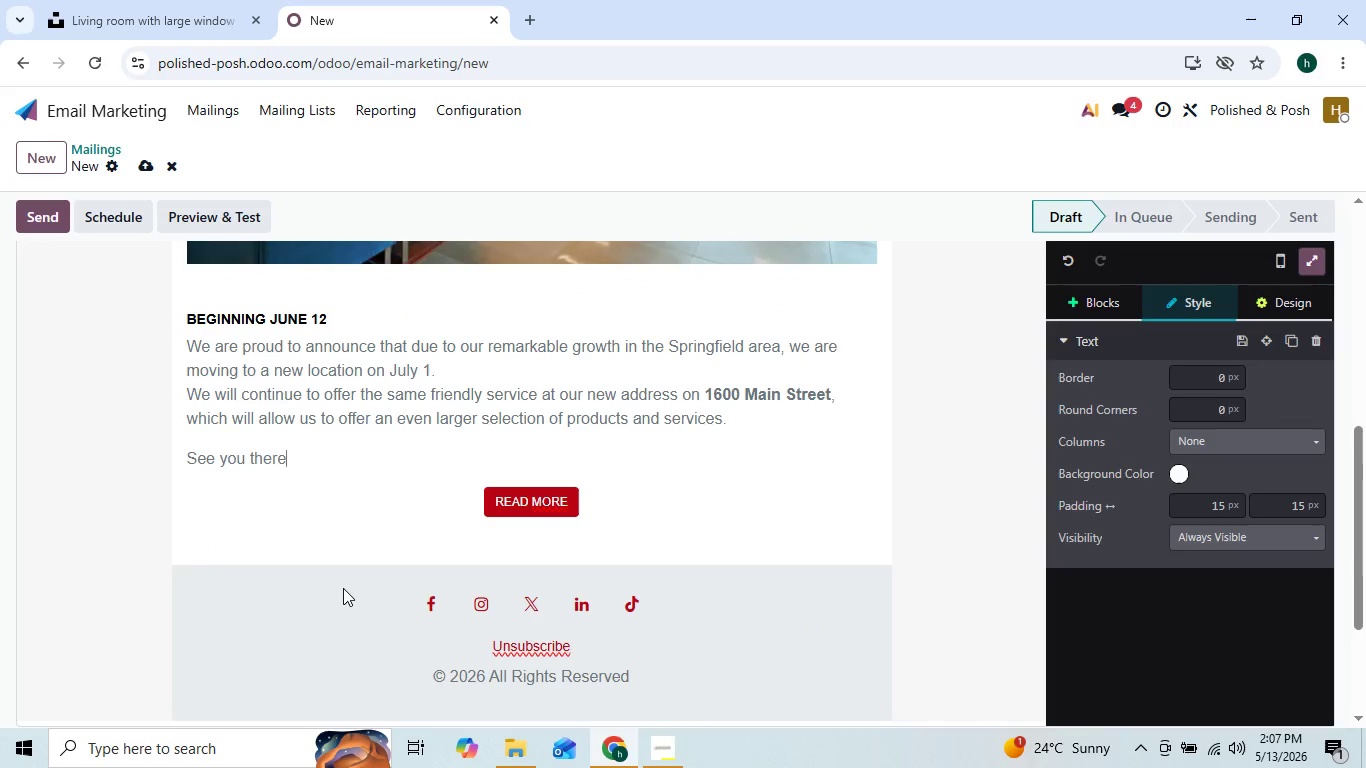 
key(Backspace)
 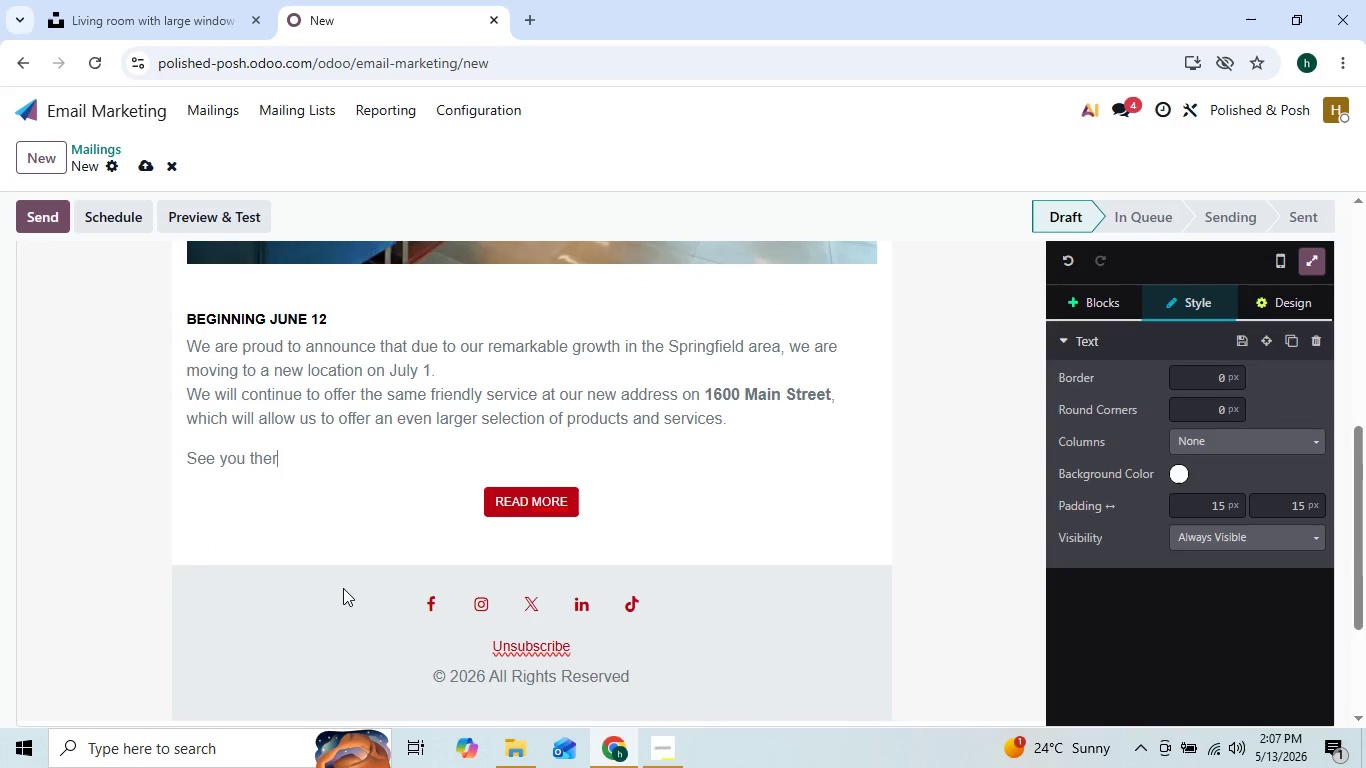 
key(Backspace)
 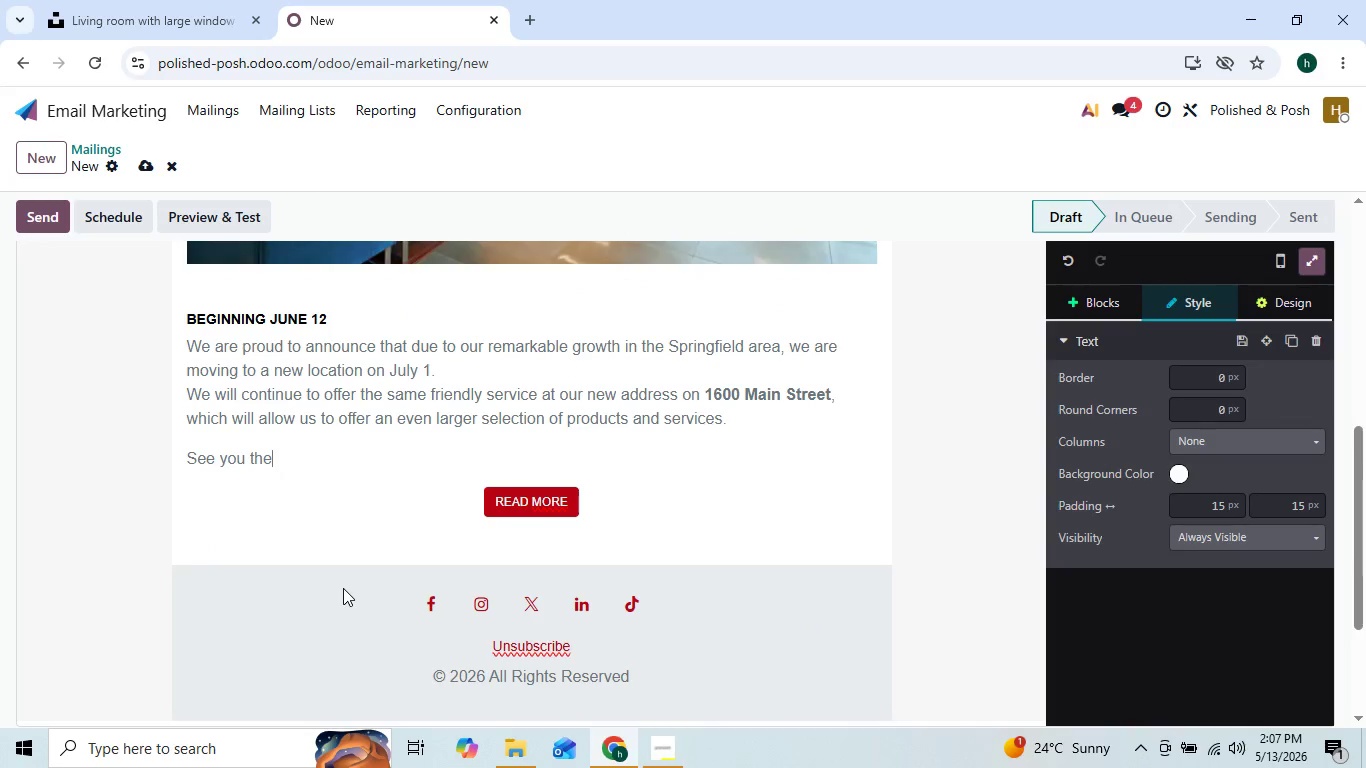 
key(Backspace)
 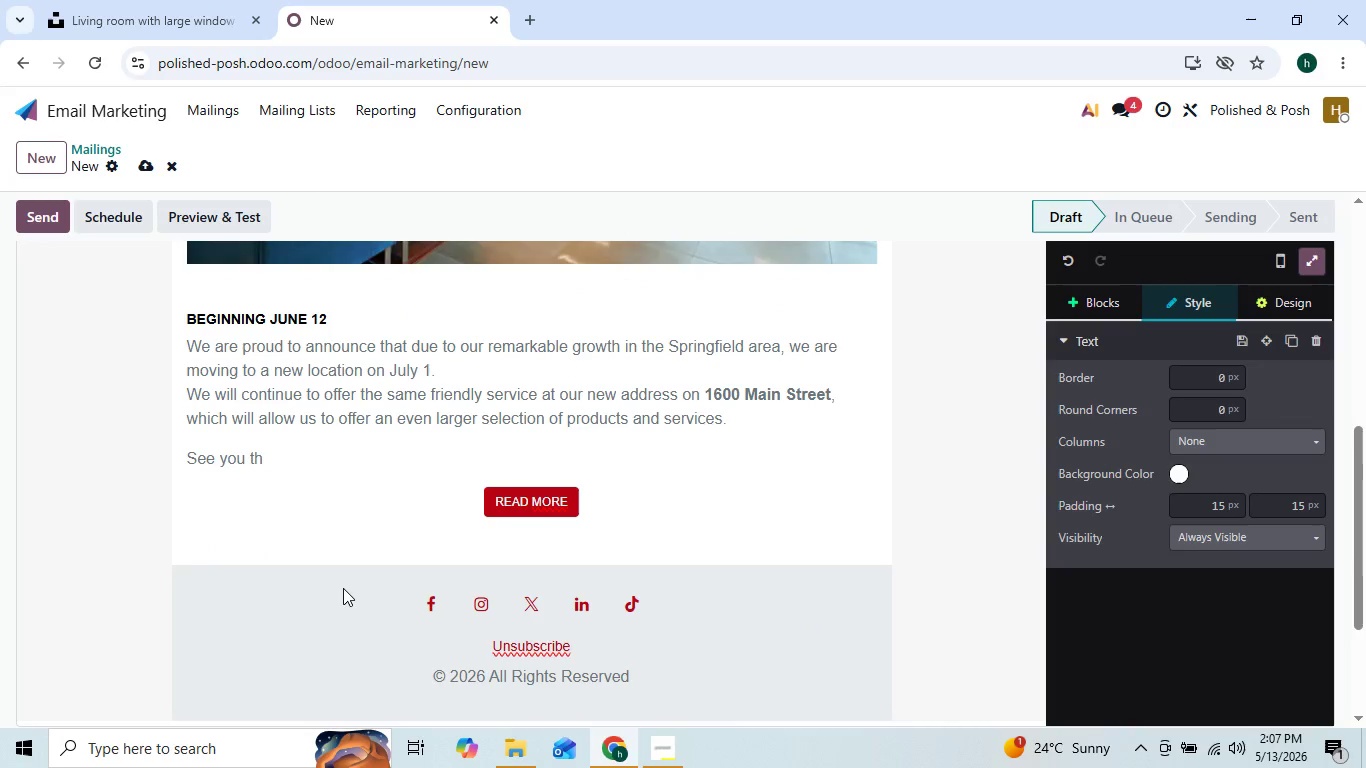 
key(Backspace)
 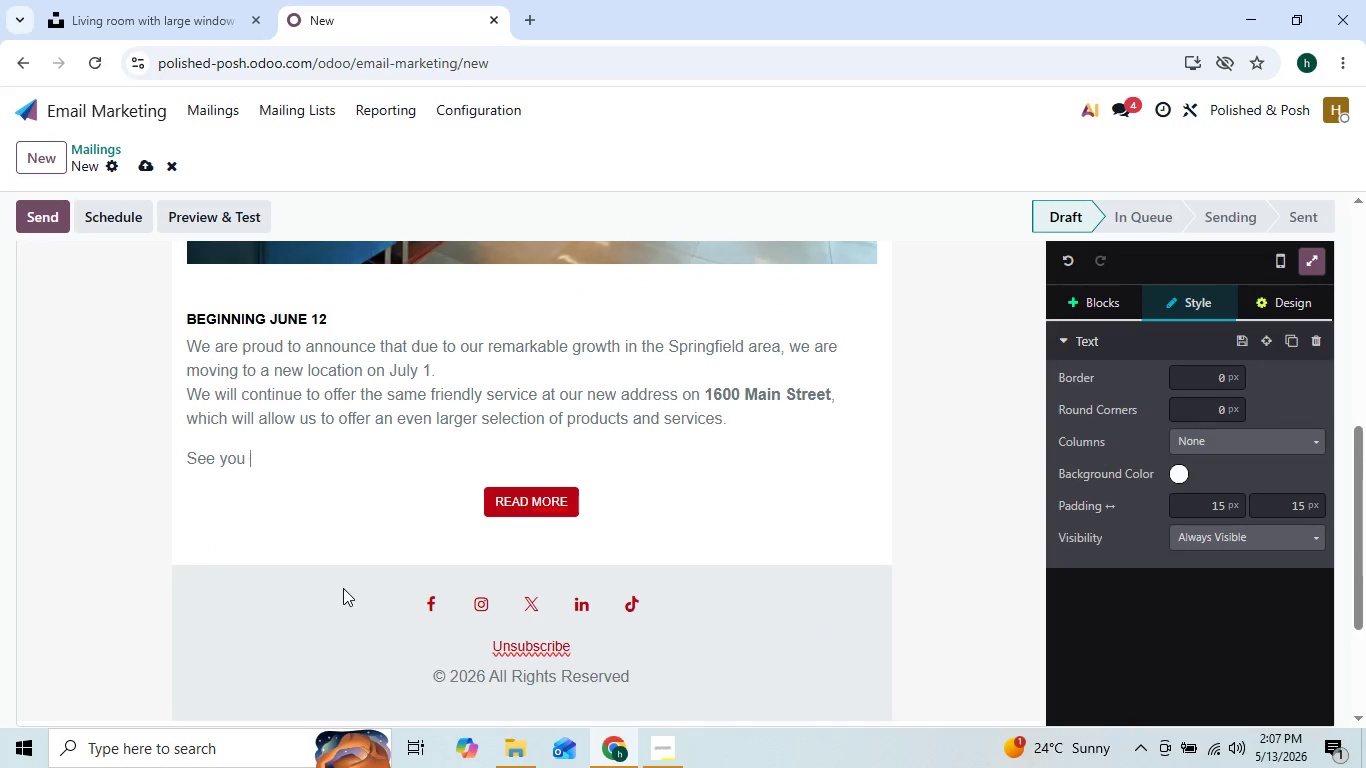 
key(Backspace)
 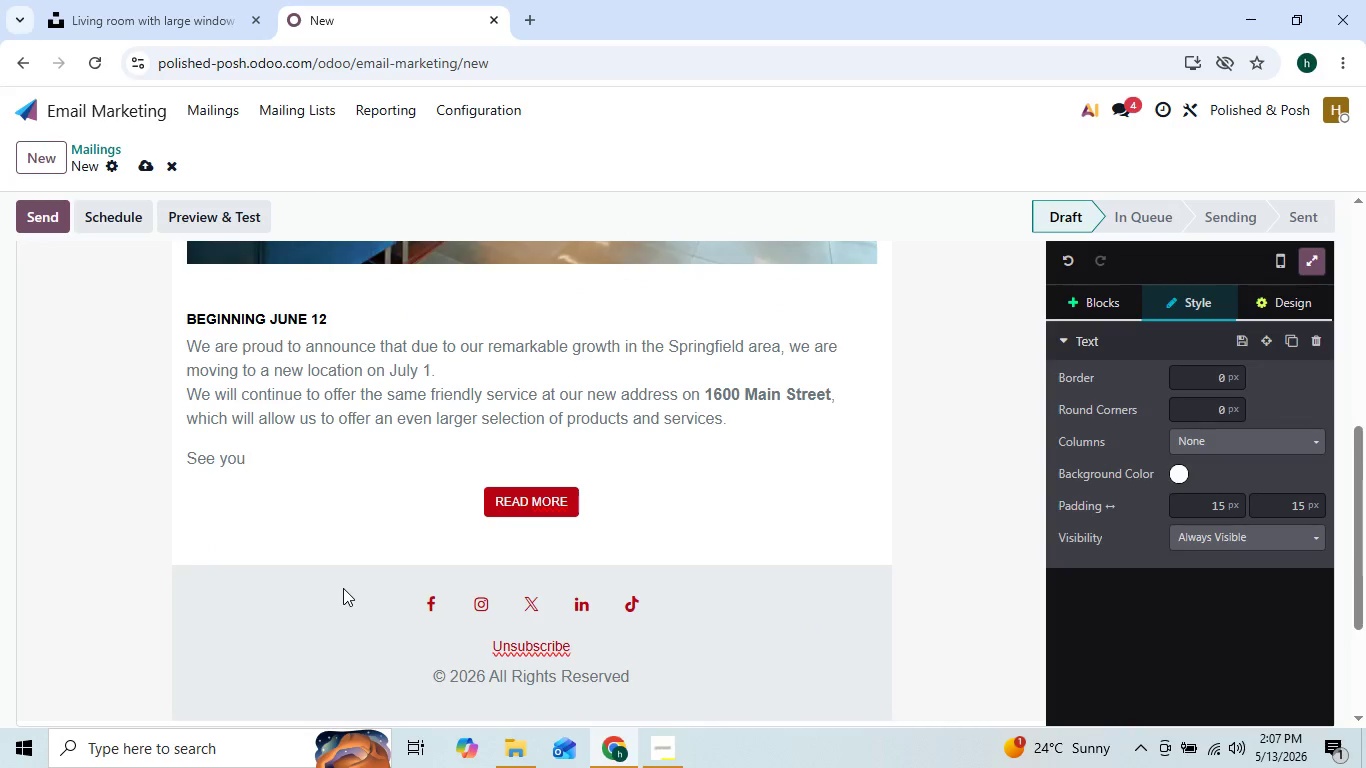 
key(Enter)
 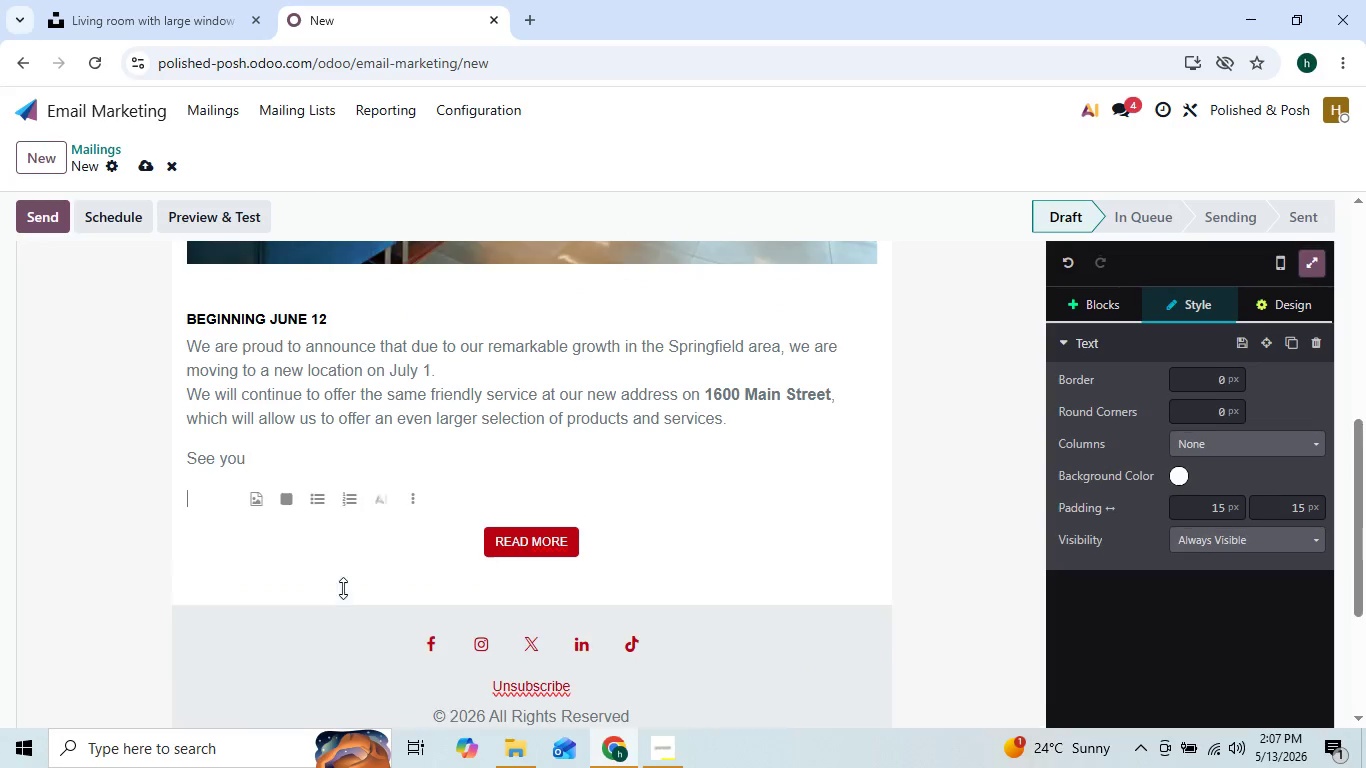 
key(Enter)
 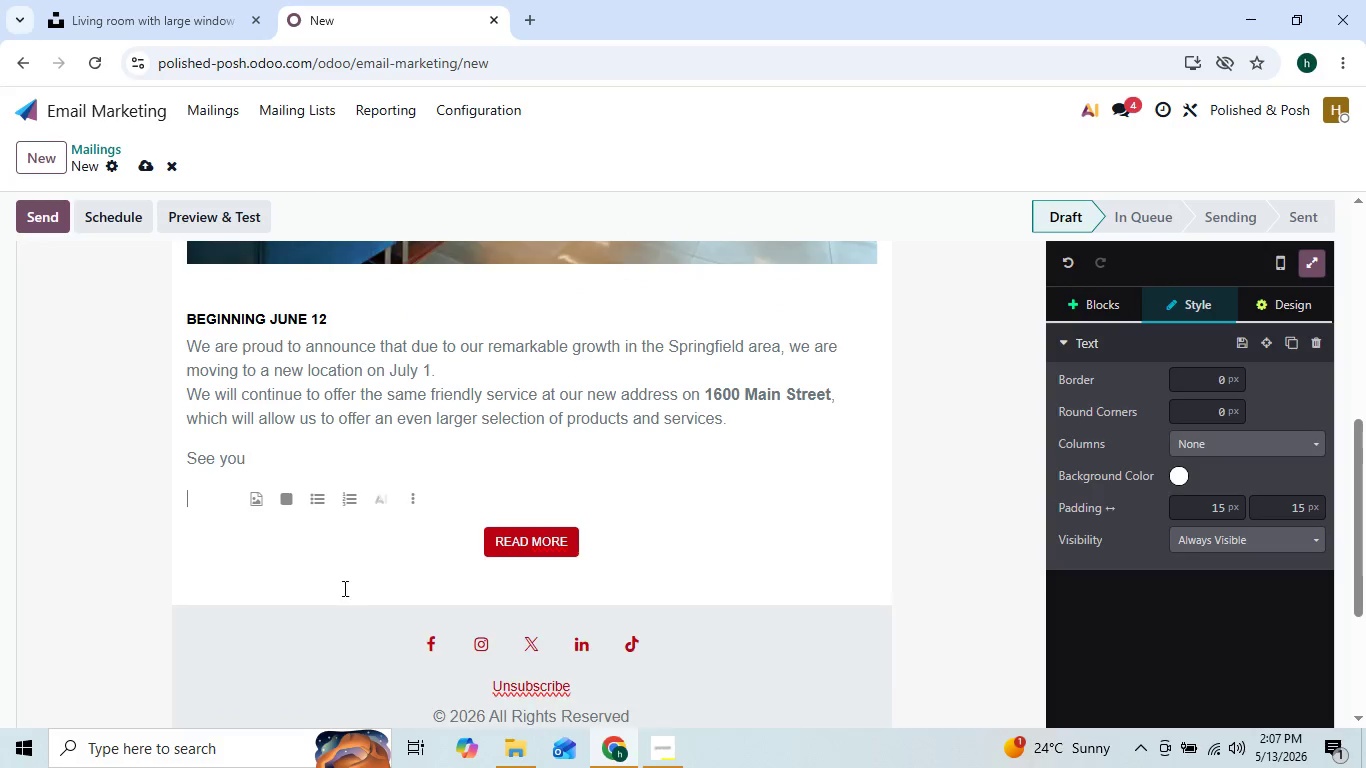 
key(Enter)
 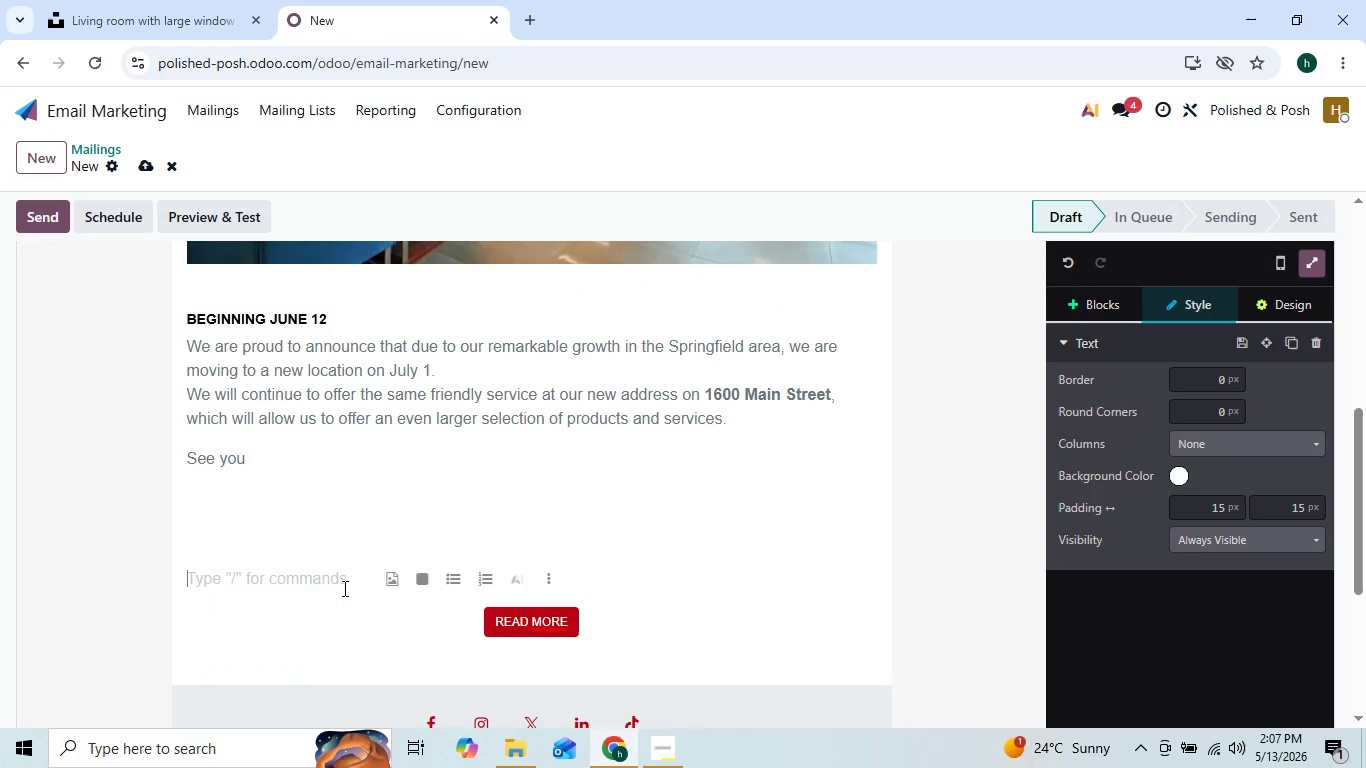 
key(Enter)
 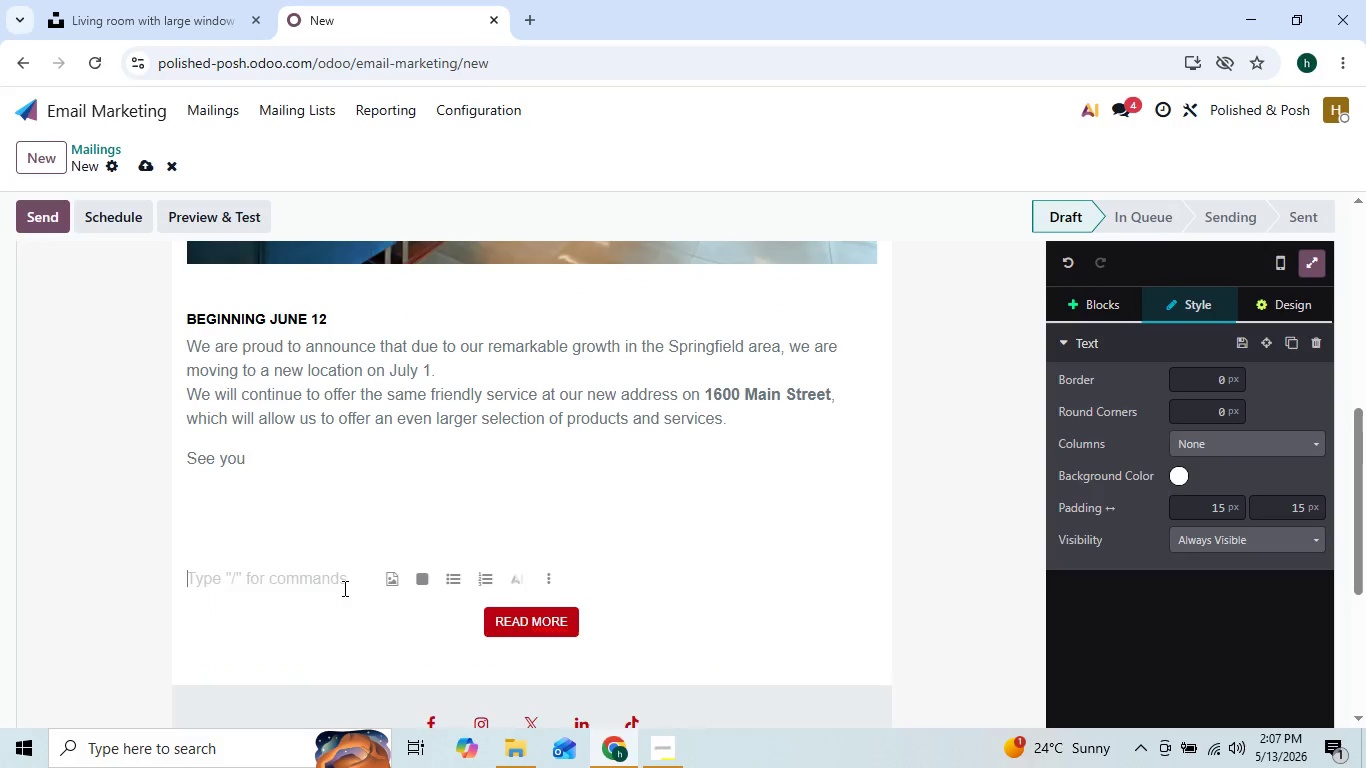 
key(Enter)
 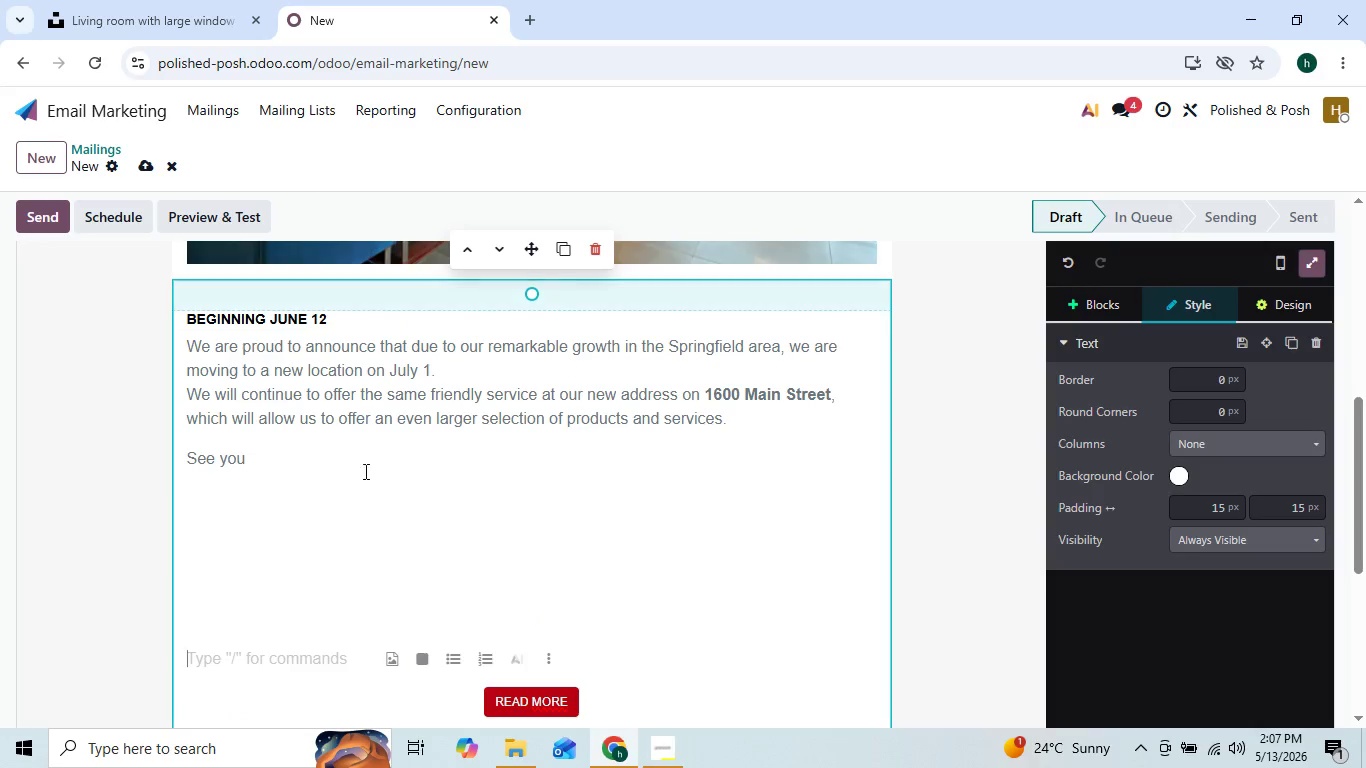 
left_click([366, 453])
 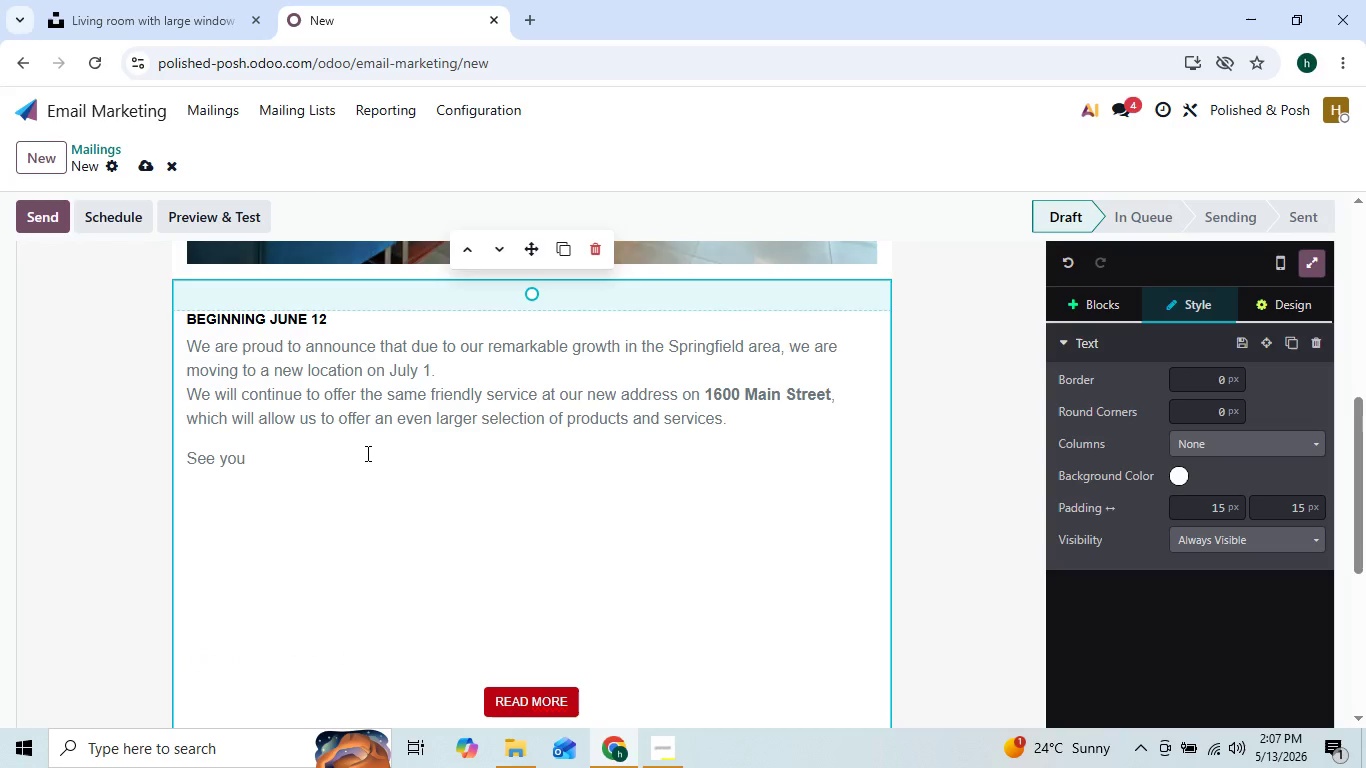 
key(Backspace)
 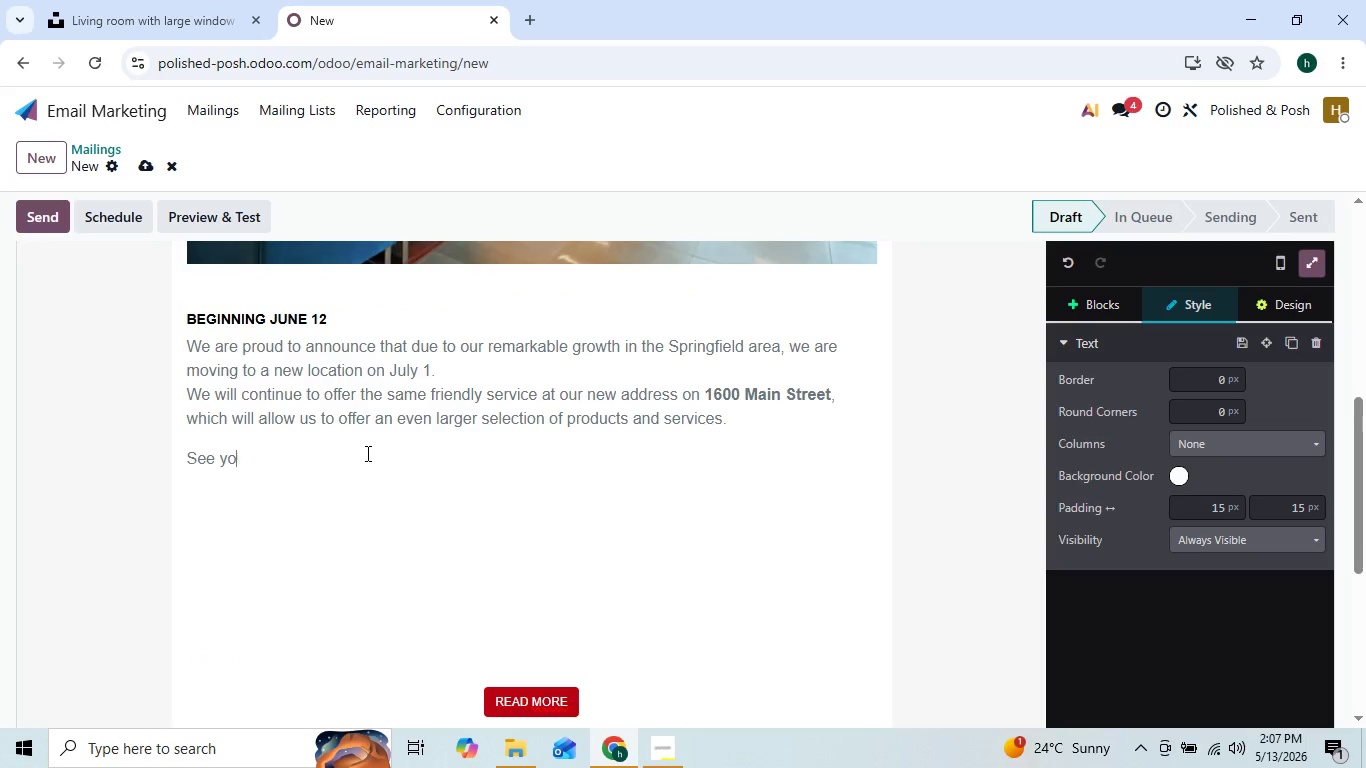 
key(Backspace)
 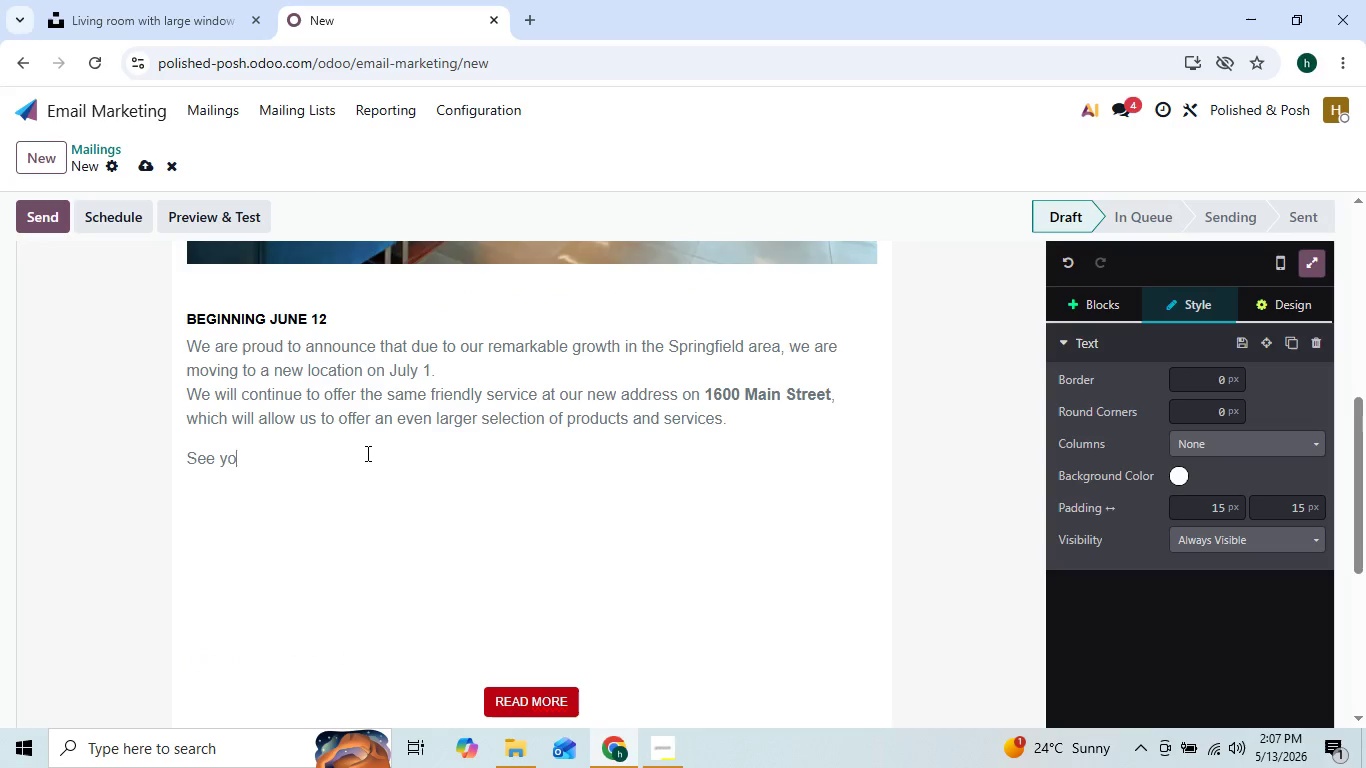 
hold_key(key=Backspace, duration=0.83)
 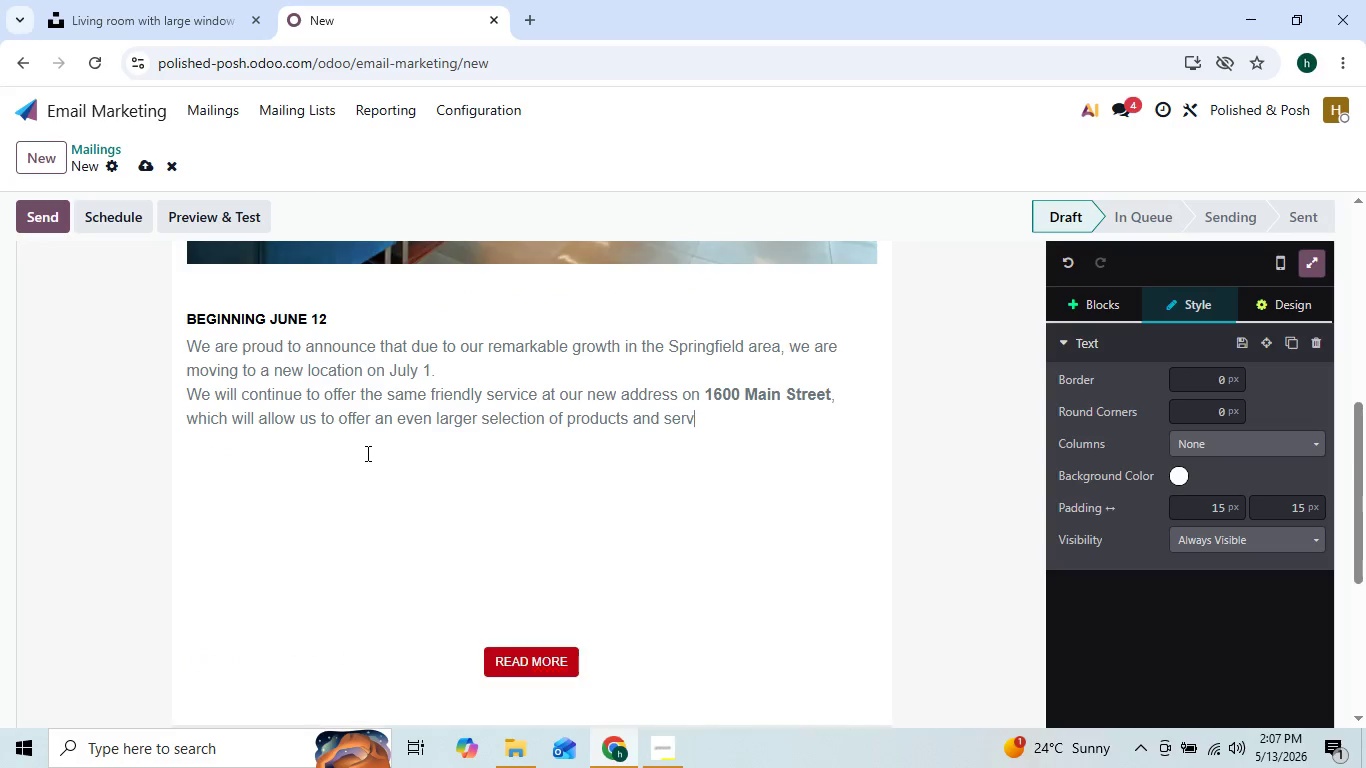 
hold_key(key=Backspace, duration=0.83)
 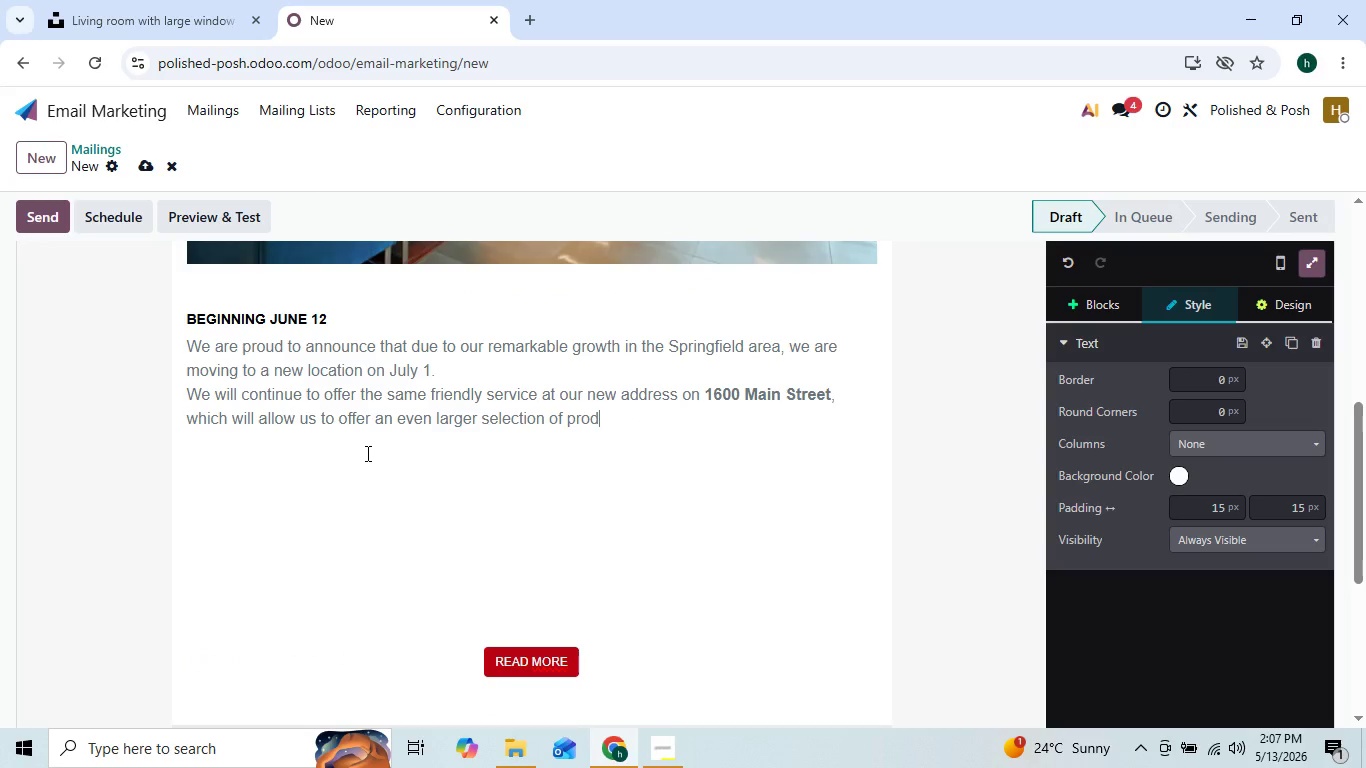 
hold_key(key=Backspace, duration=1.52)
 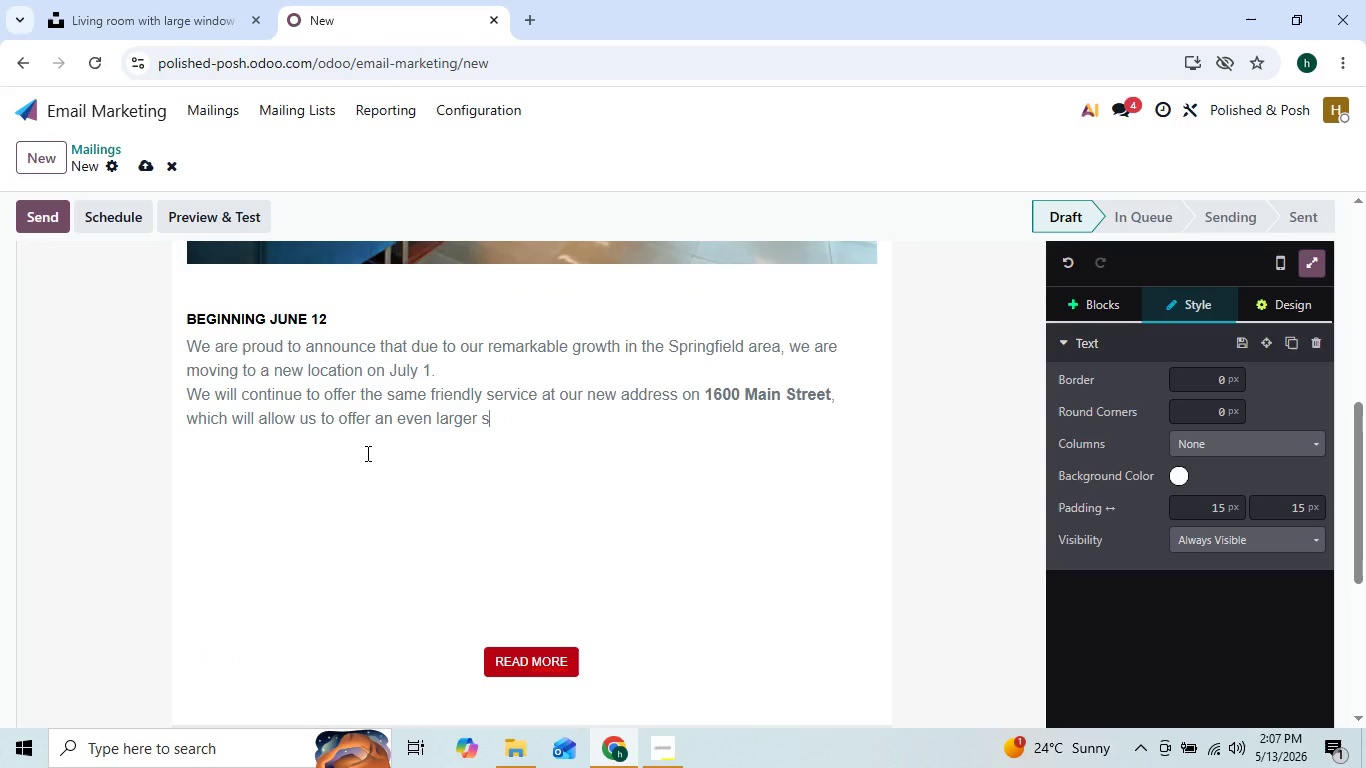 
key(Backspace)
 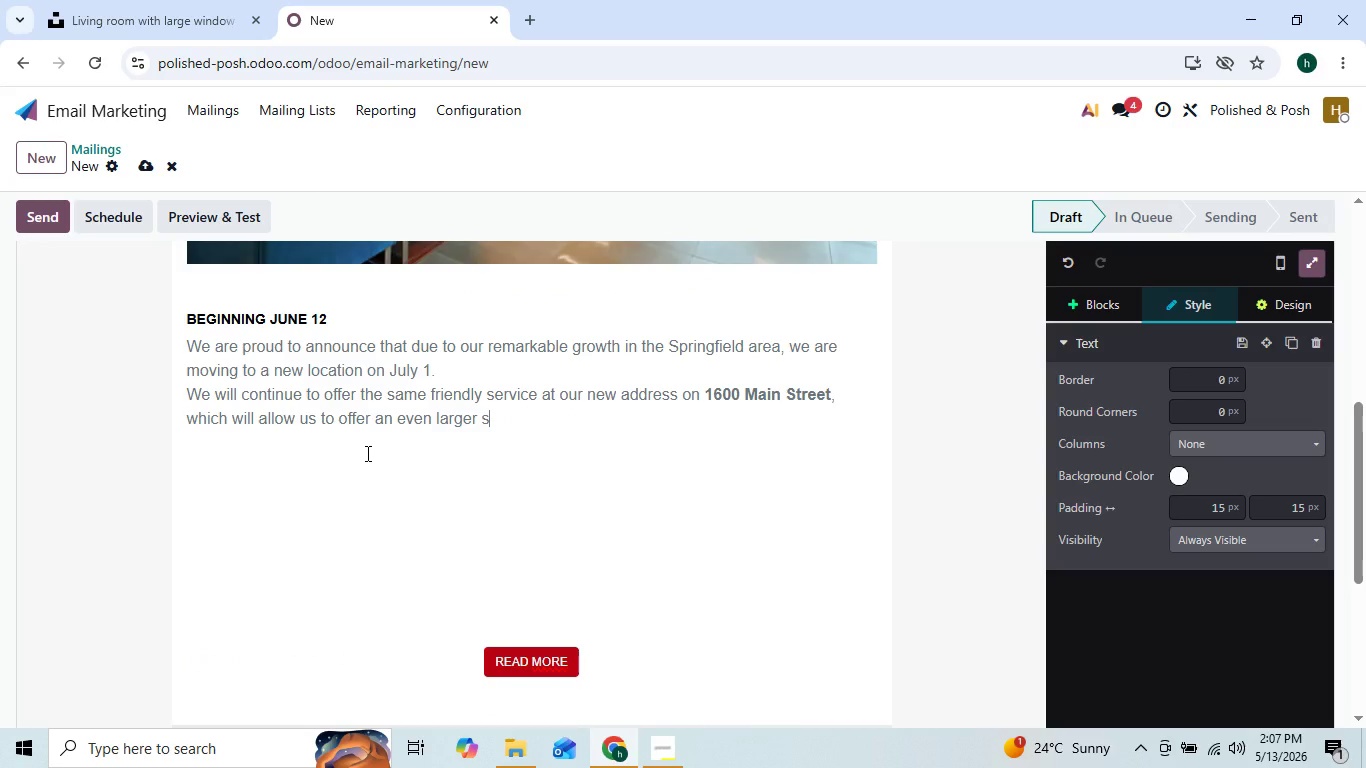 
key(Backspace)
 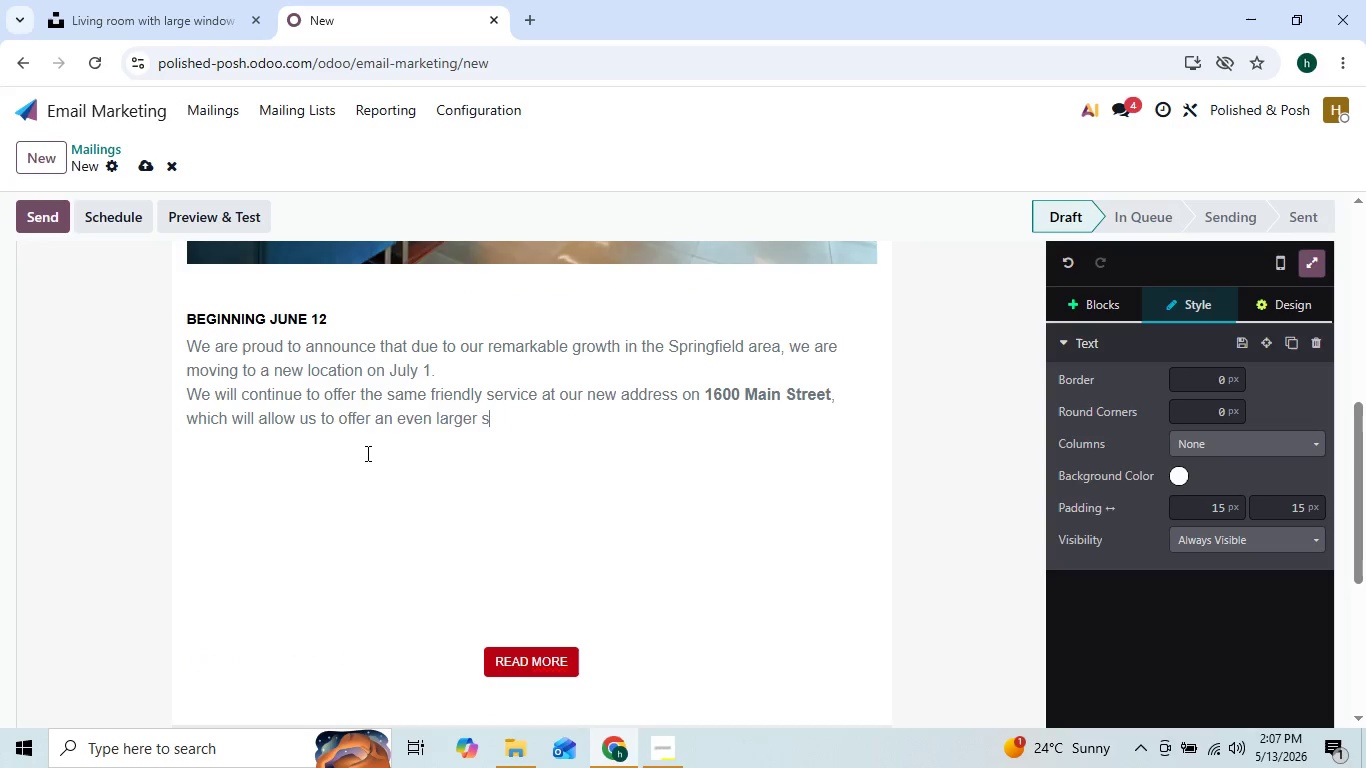 
key(Backspace)
 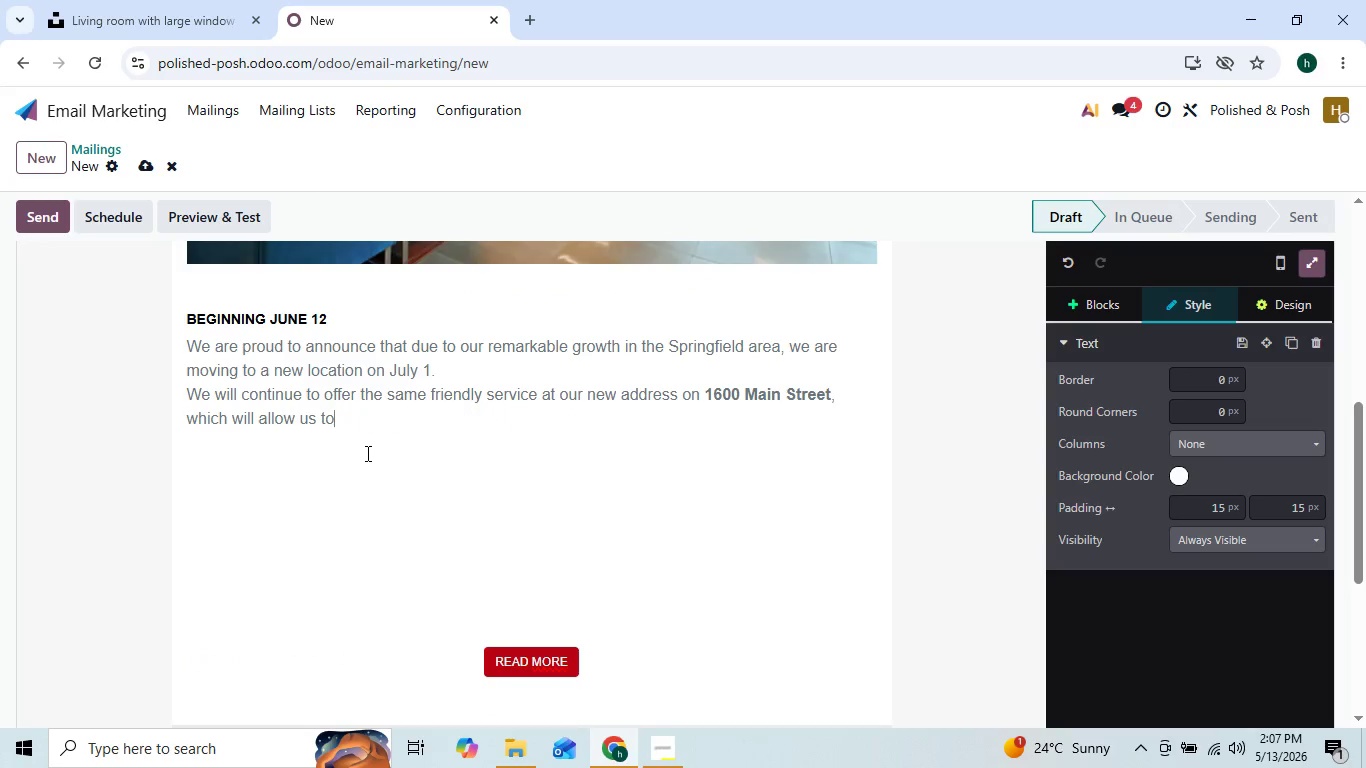 
key(Backspace)
 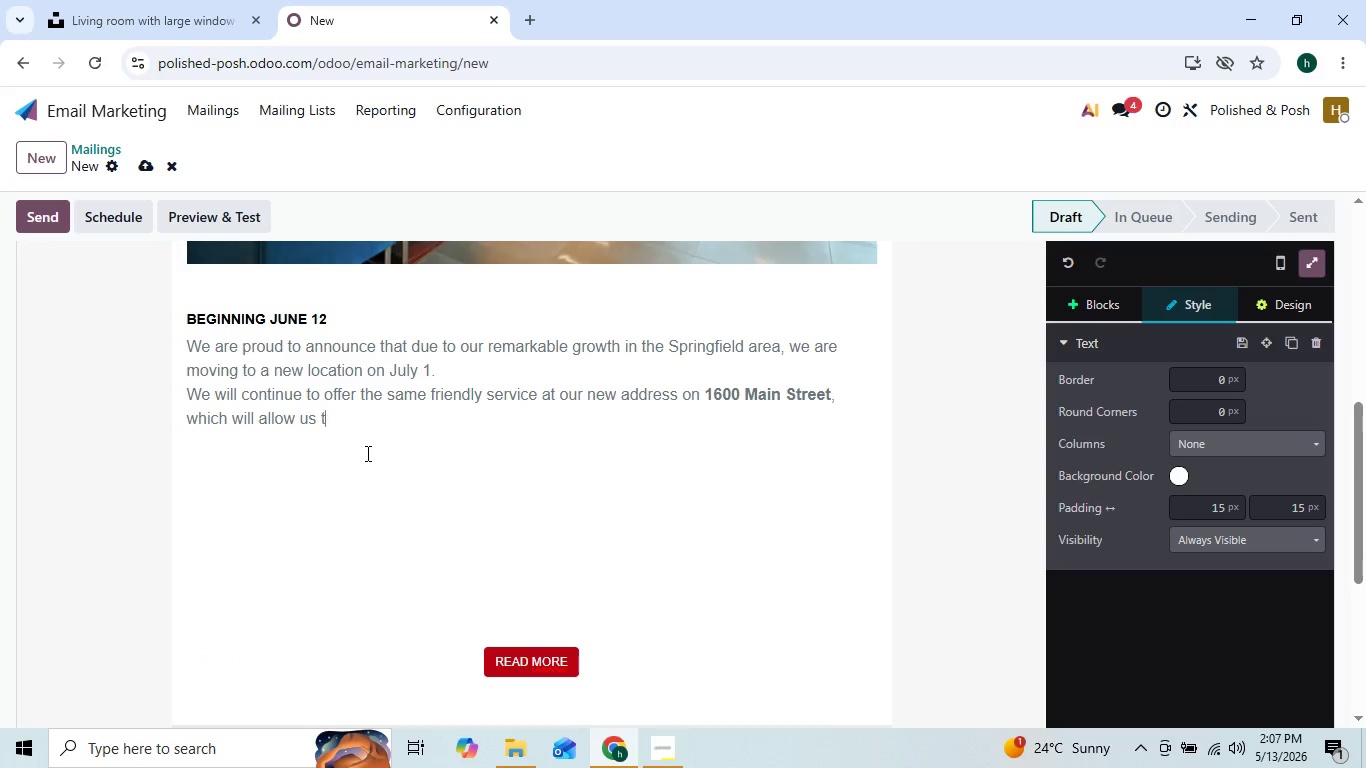 
key(Backspace)
 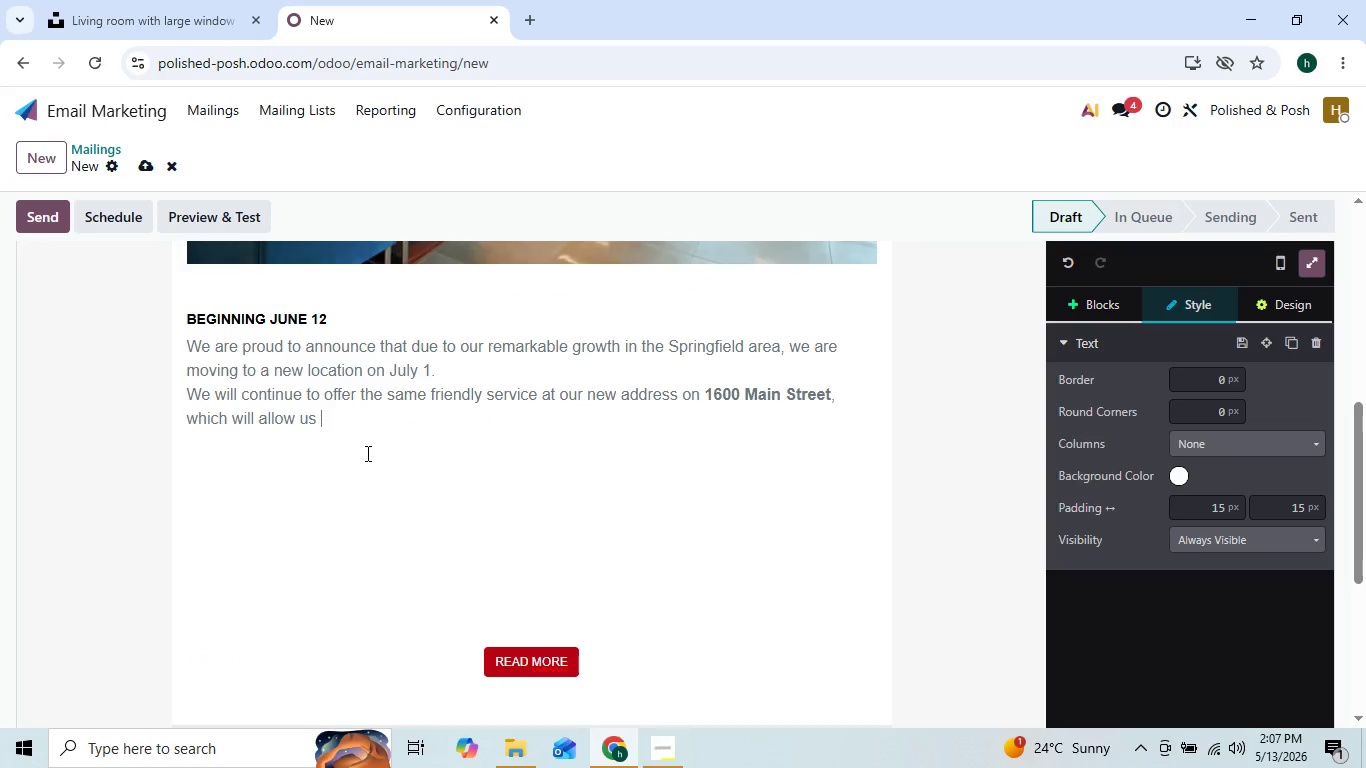 
key(Backspace)
 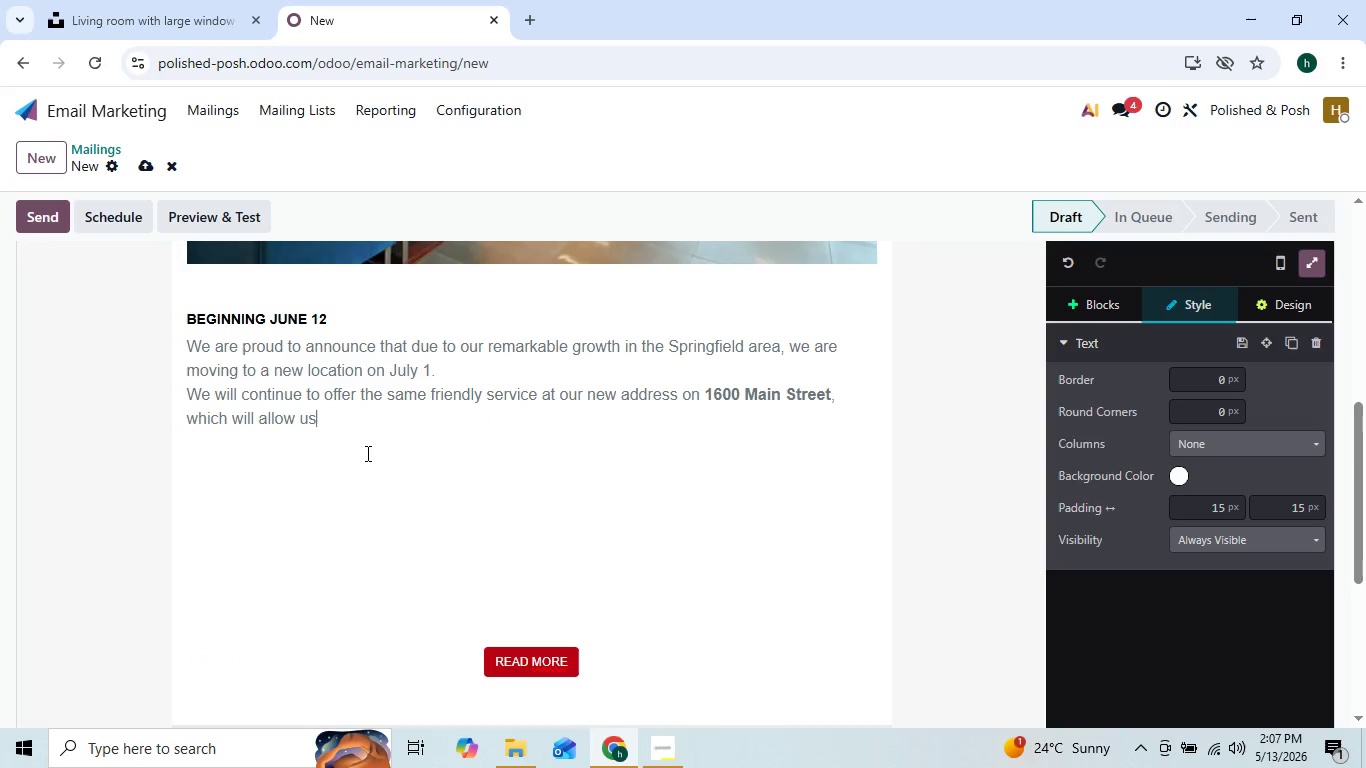 
hold_key(key=Backspace, duration=0.31)
 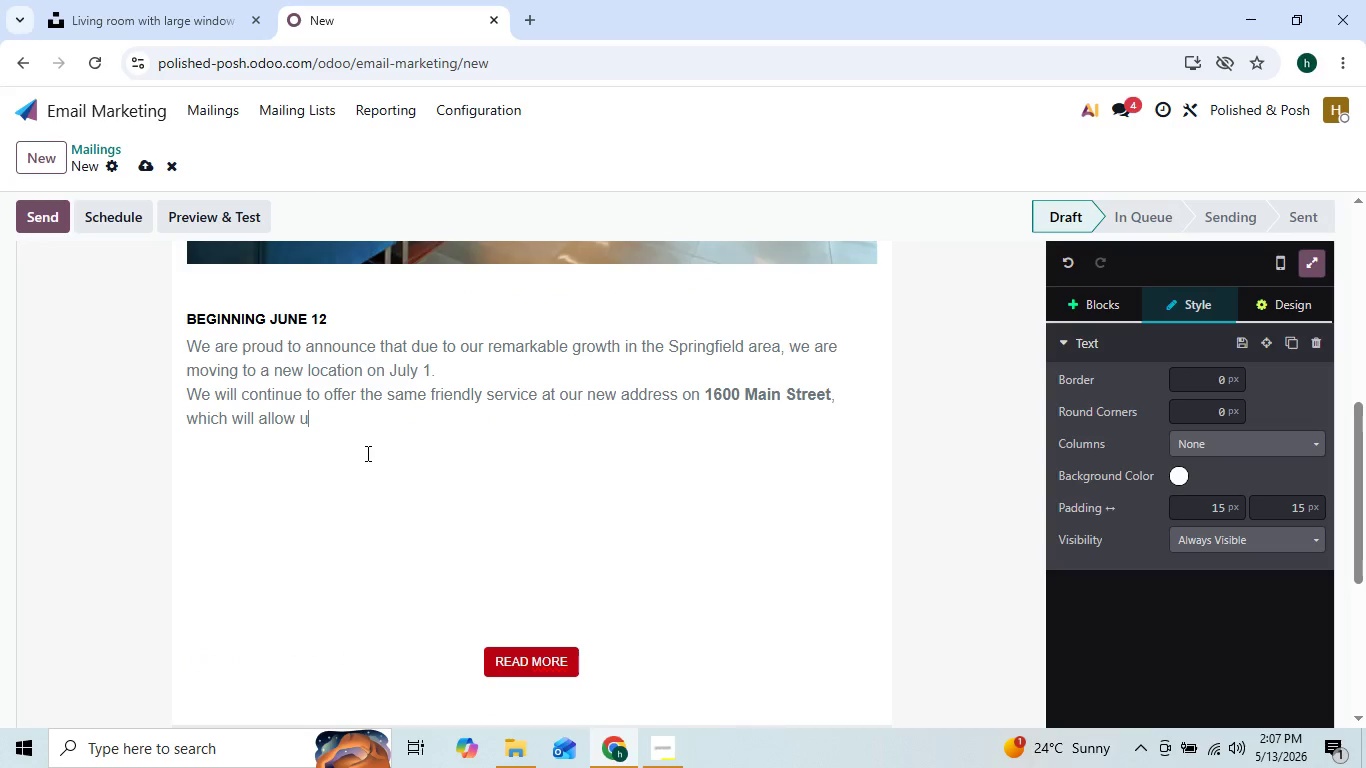 
key(Backspace)
 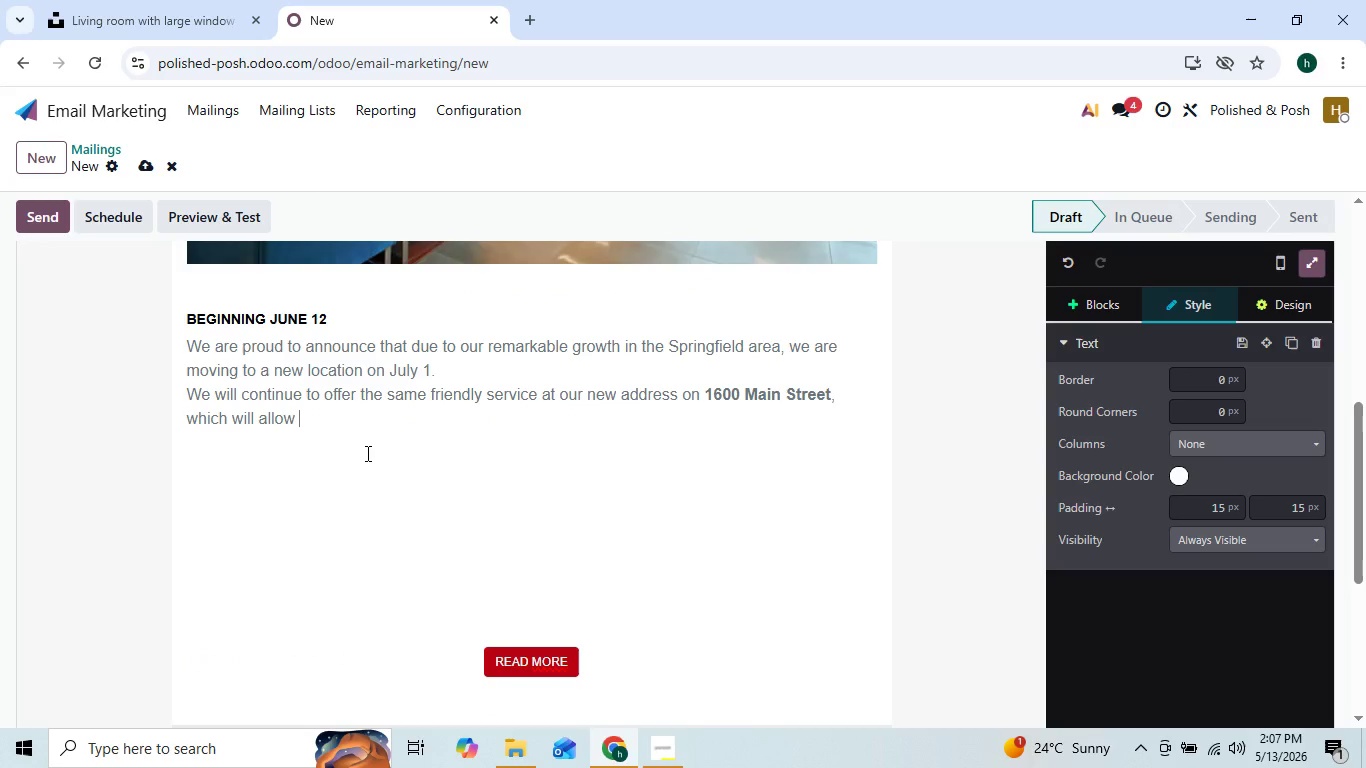 
key(Backspace)
 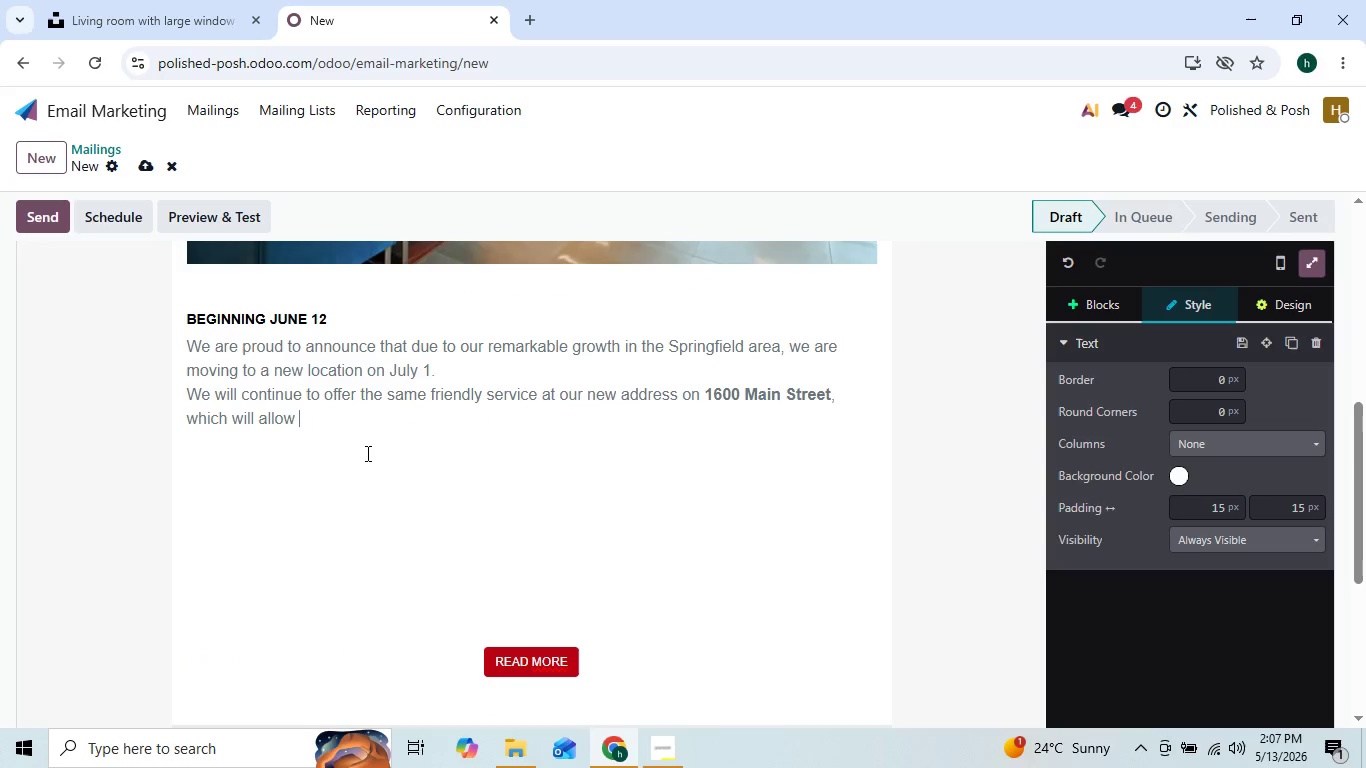 
key(Backspace)
 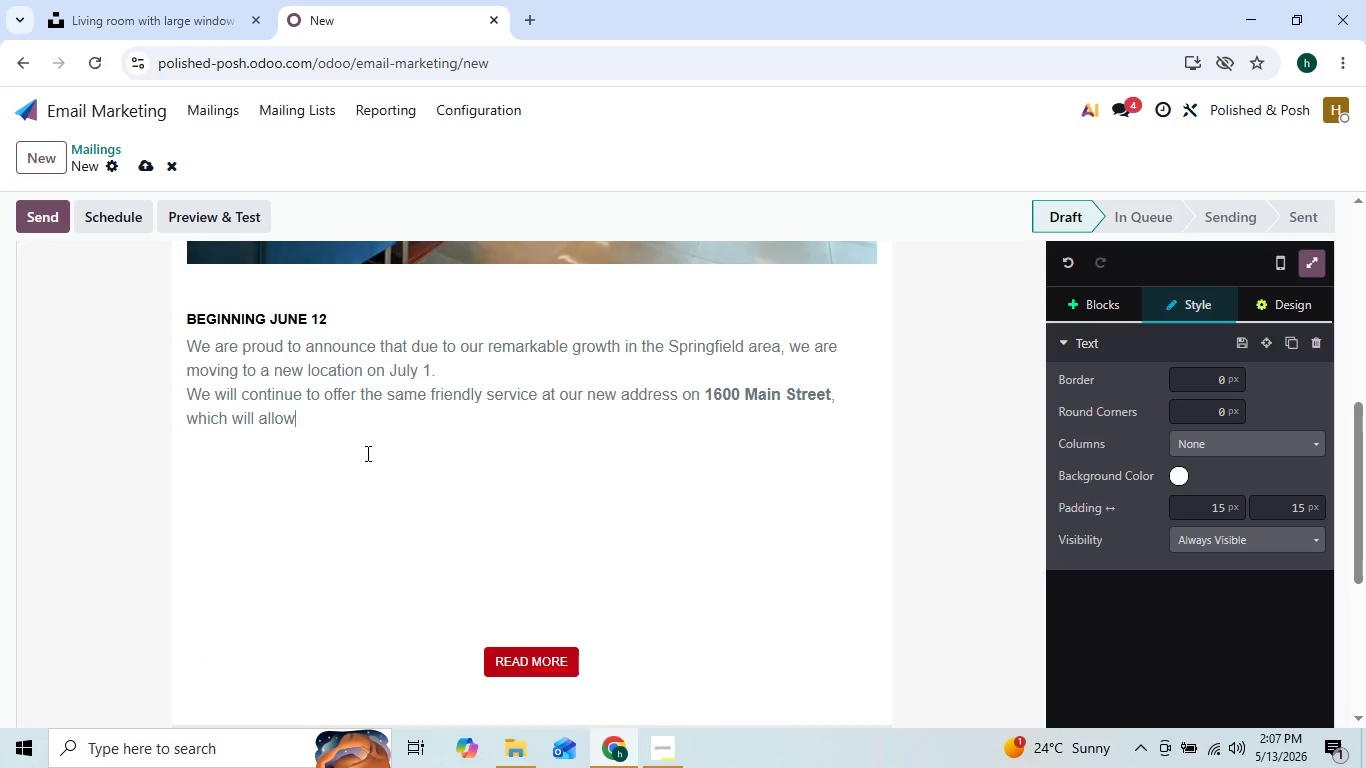 
key(Backspace)
 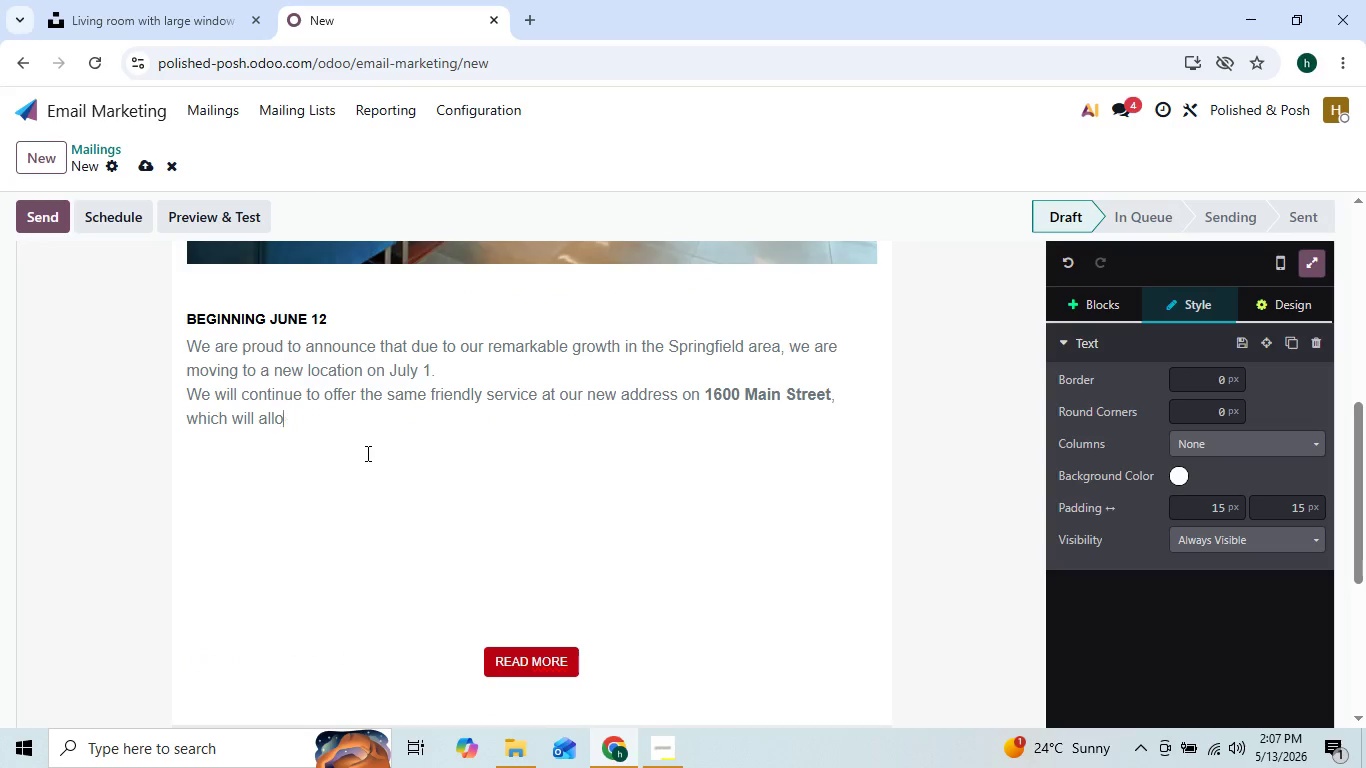 
key(Backspace)
 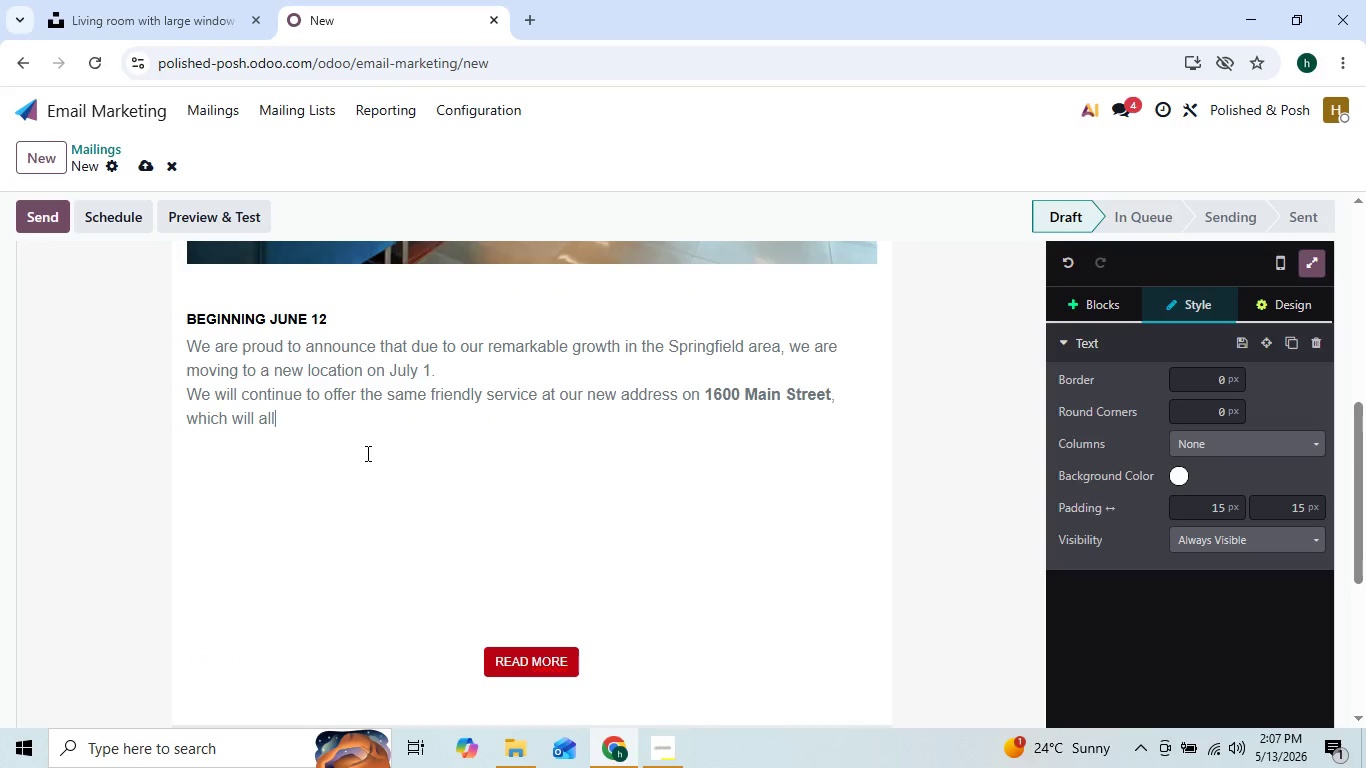 
key(Backspace)
 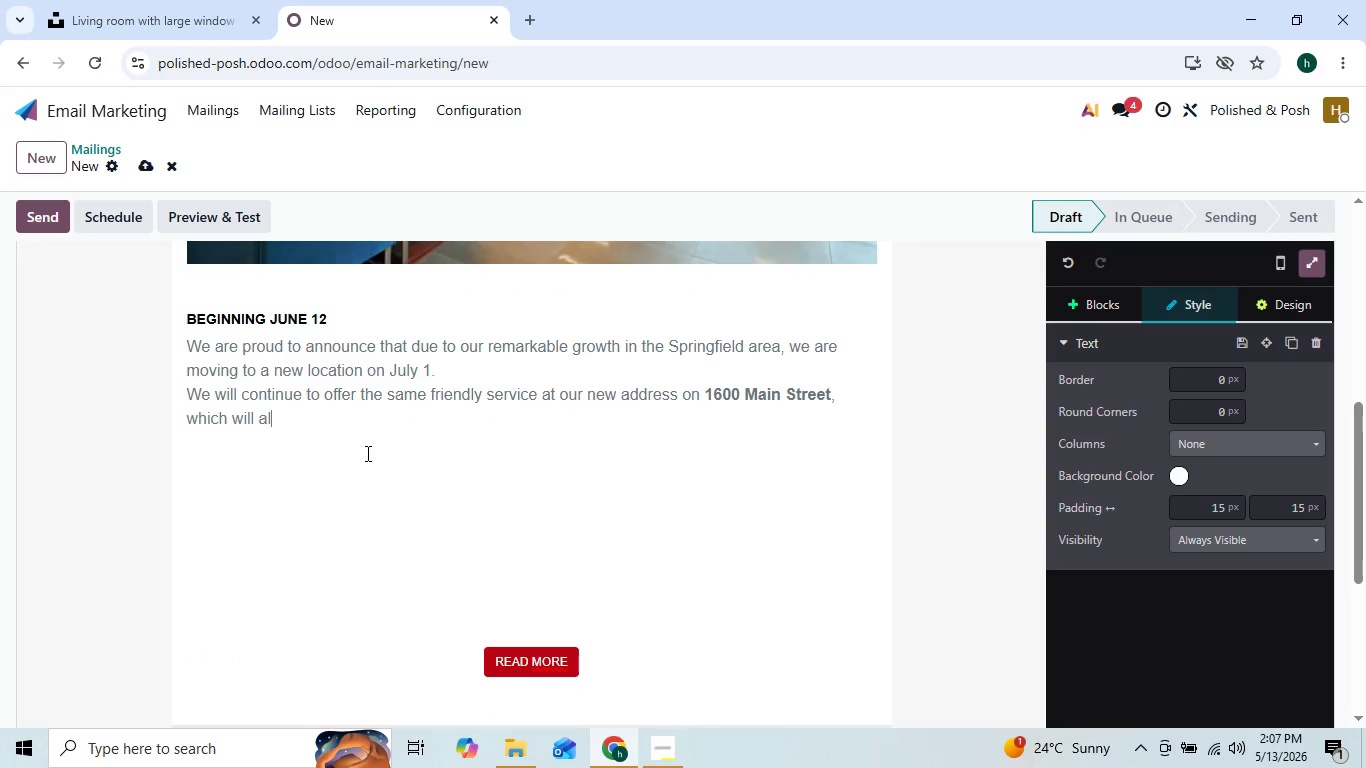 
key(Backspace)
 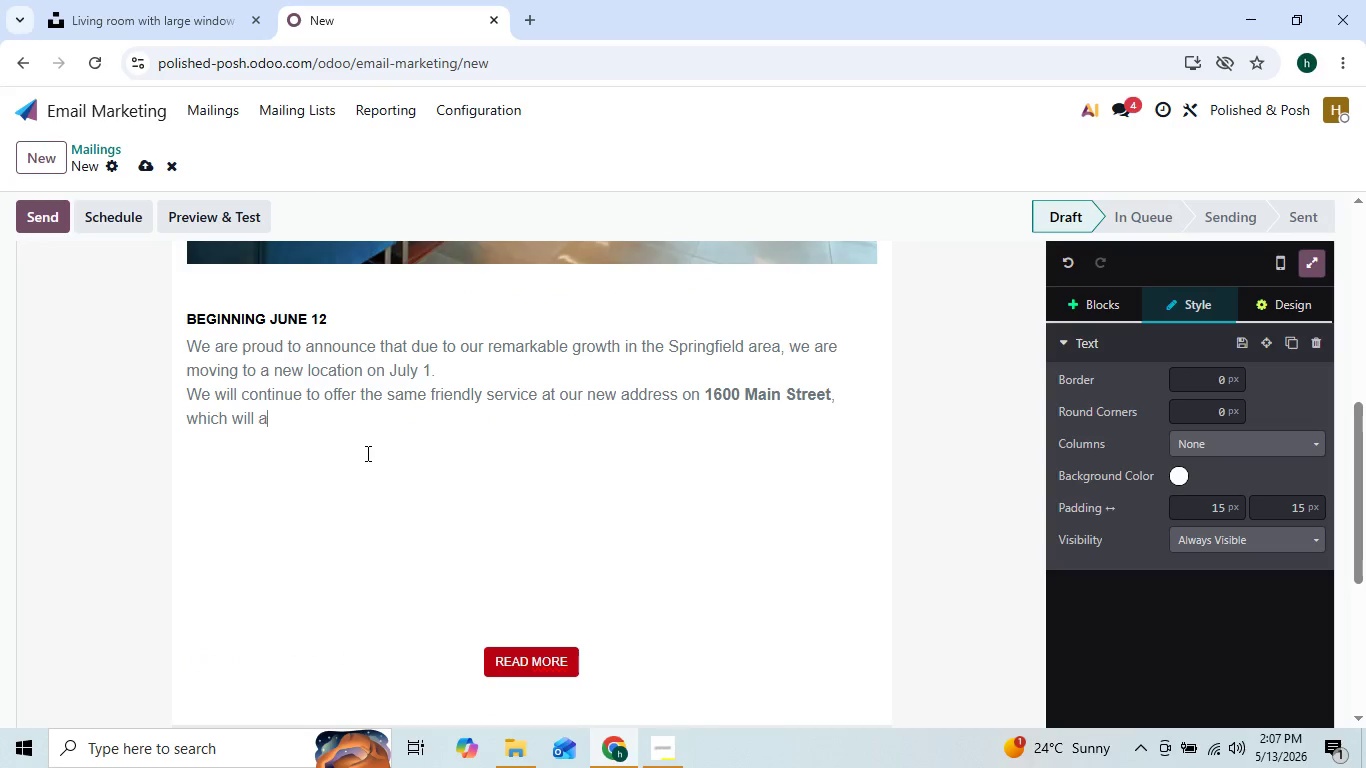 
key(Backspace)
 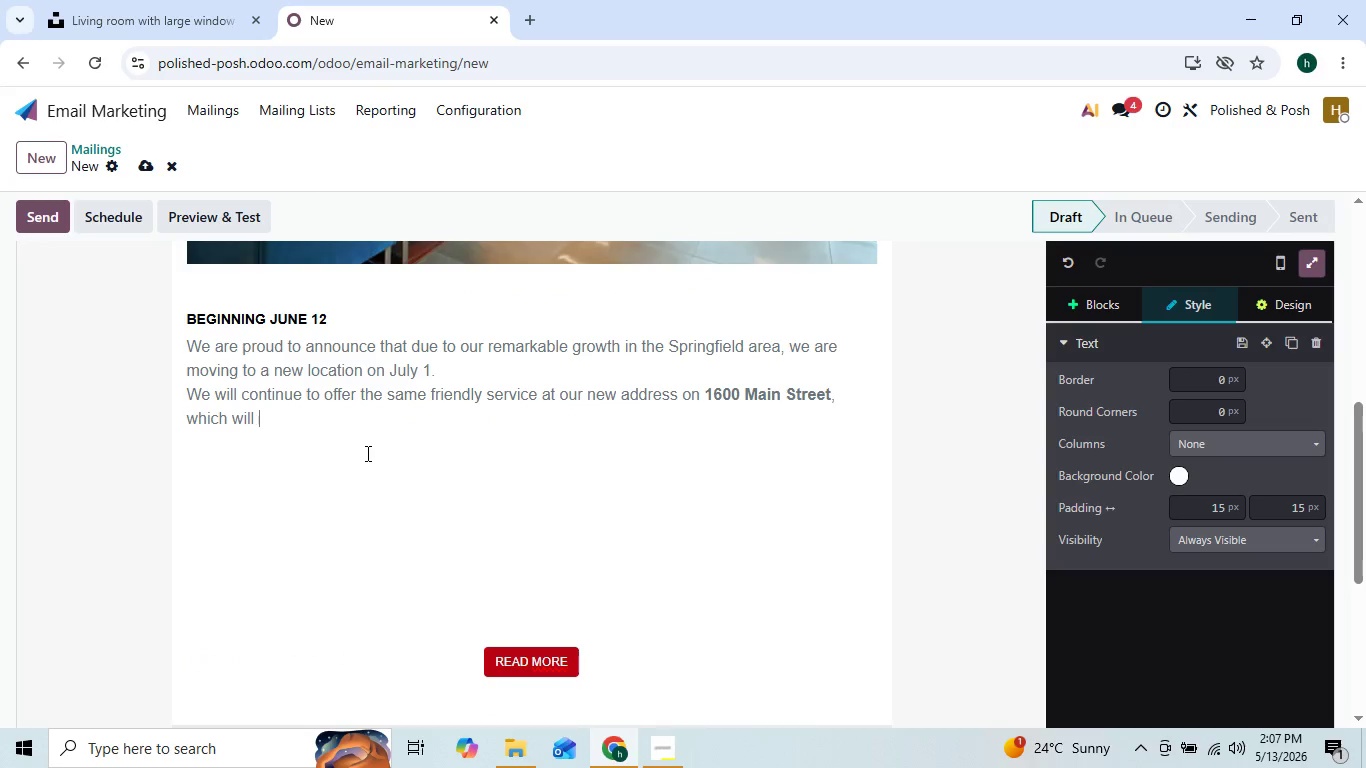 
key(Backspace)
 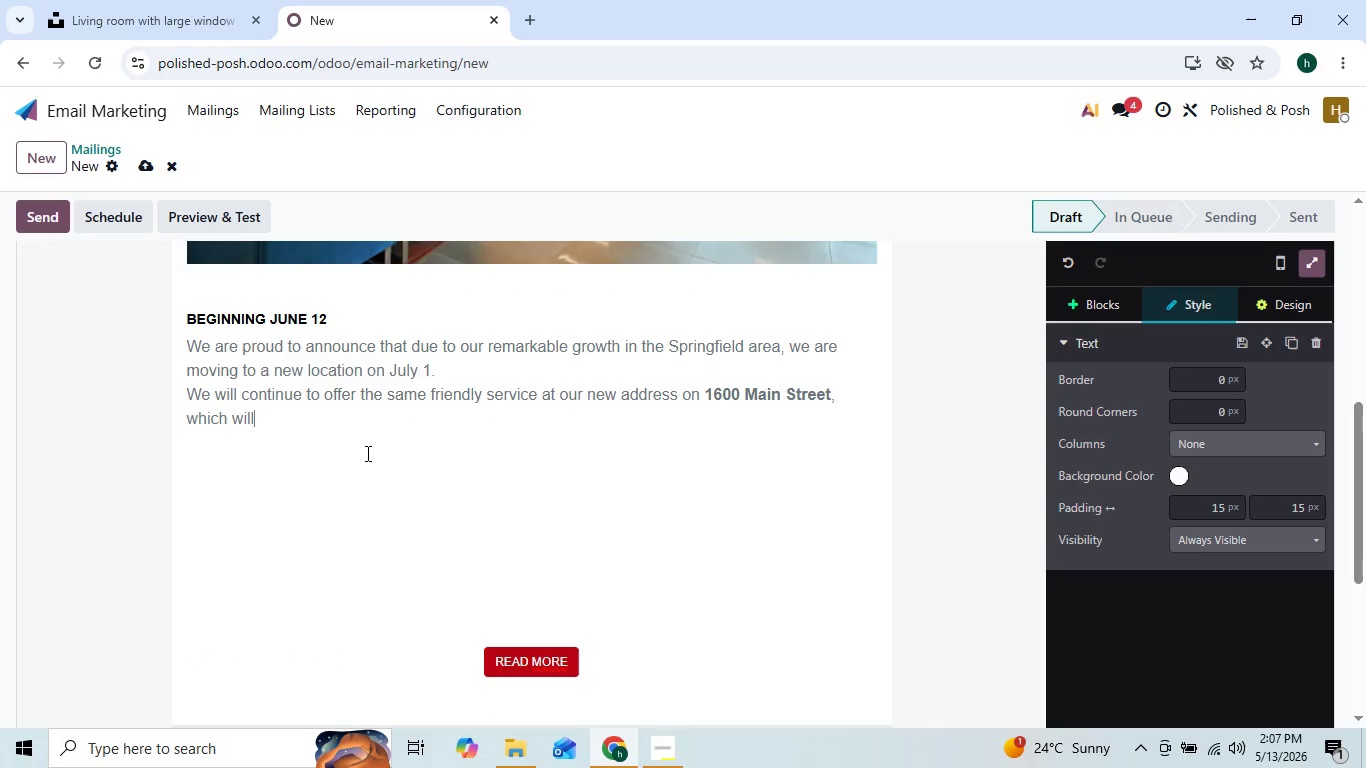 
key(Backspace)
 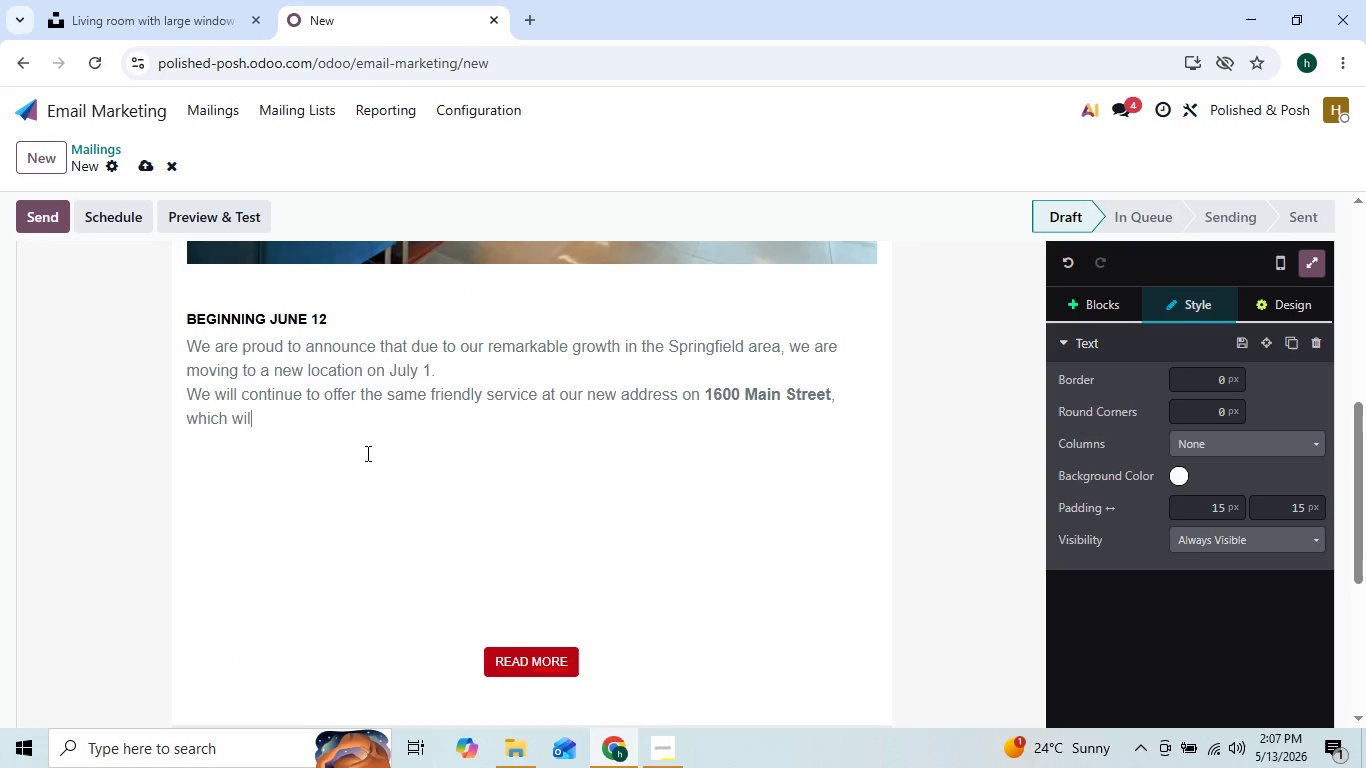 
key(Backspace)
 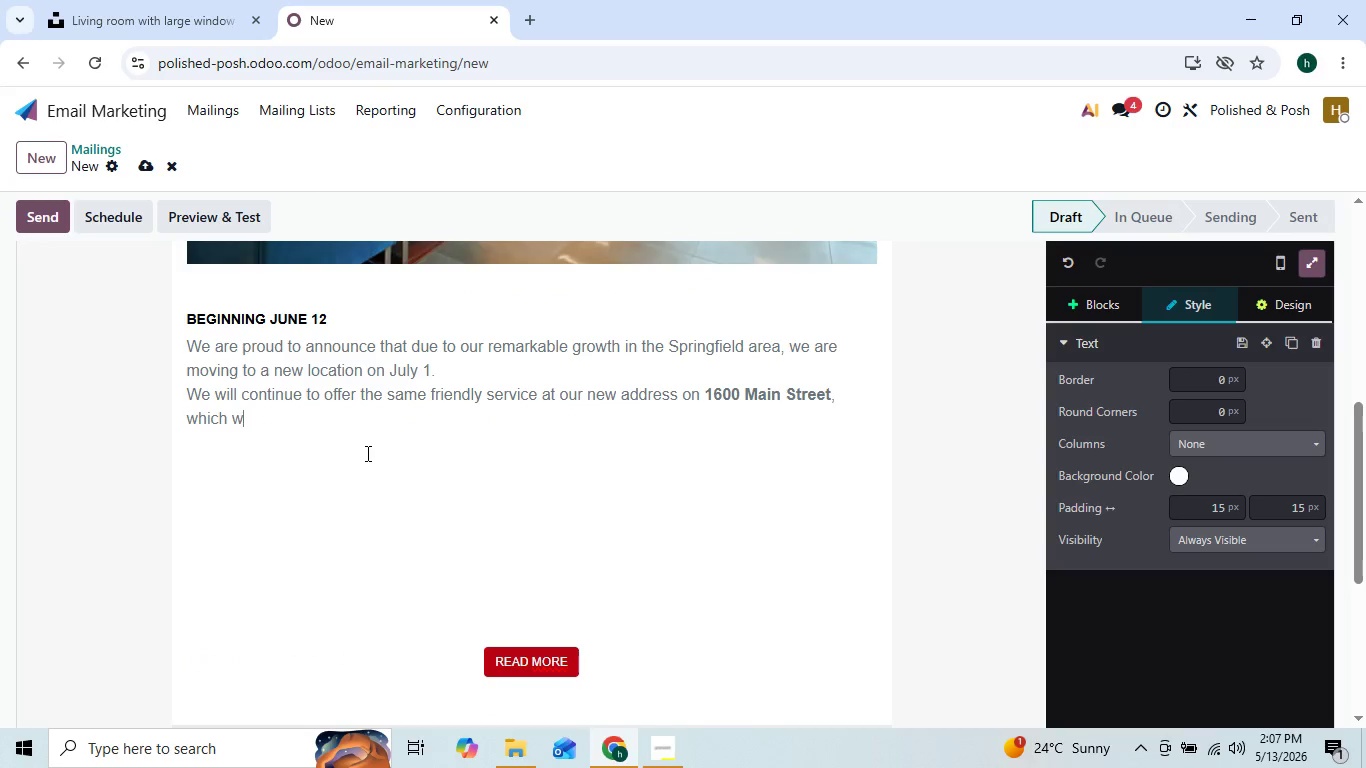 
key(Backspace)
 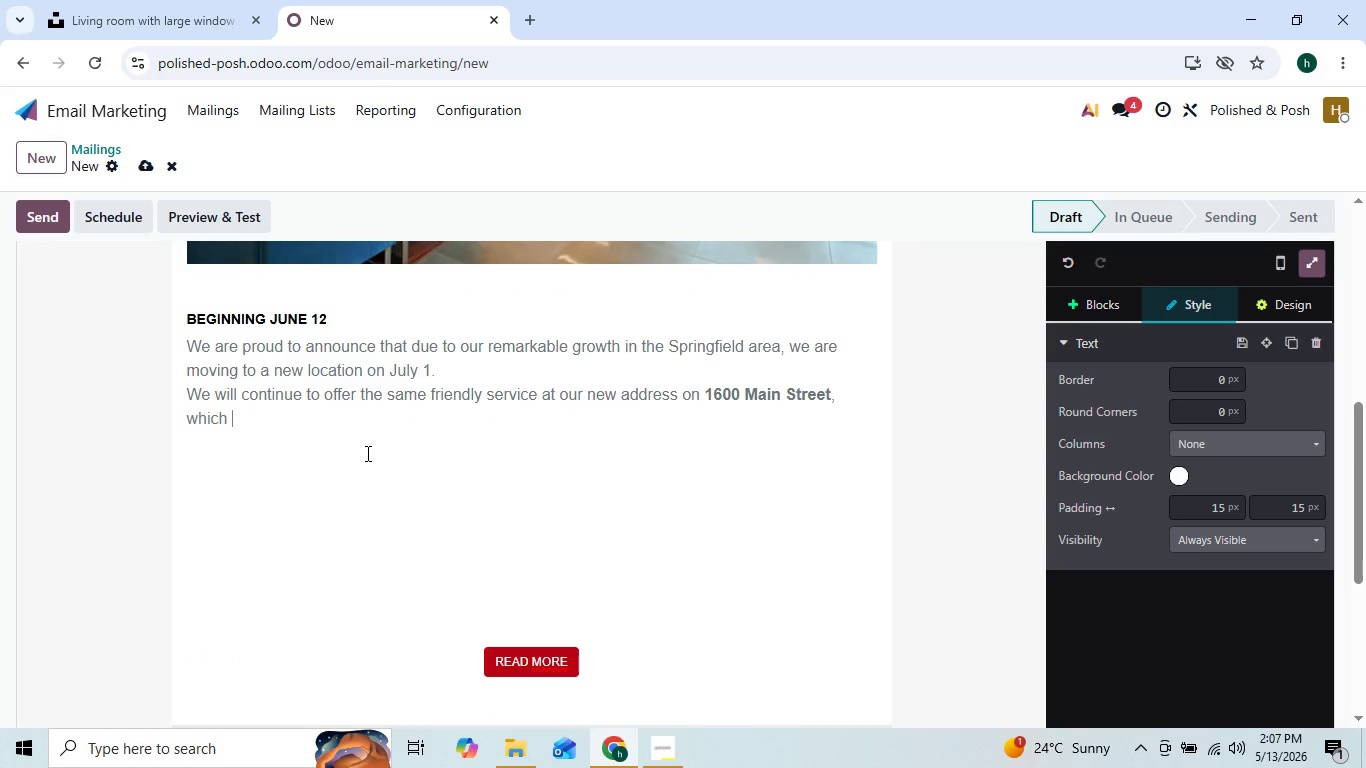 
key(Backspace)
 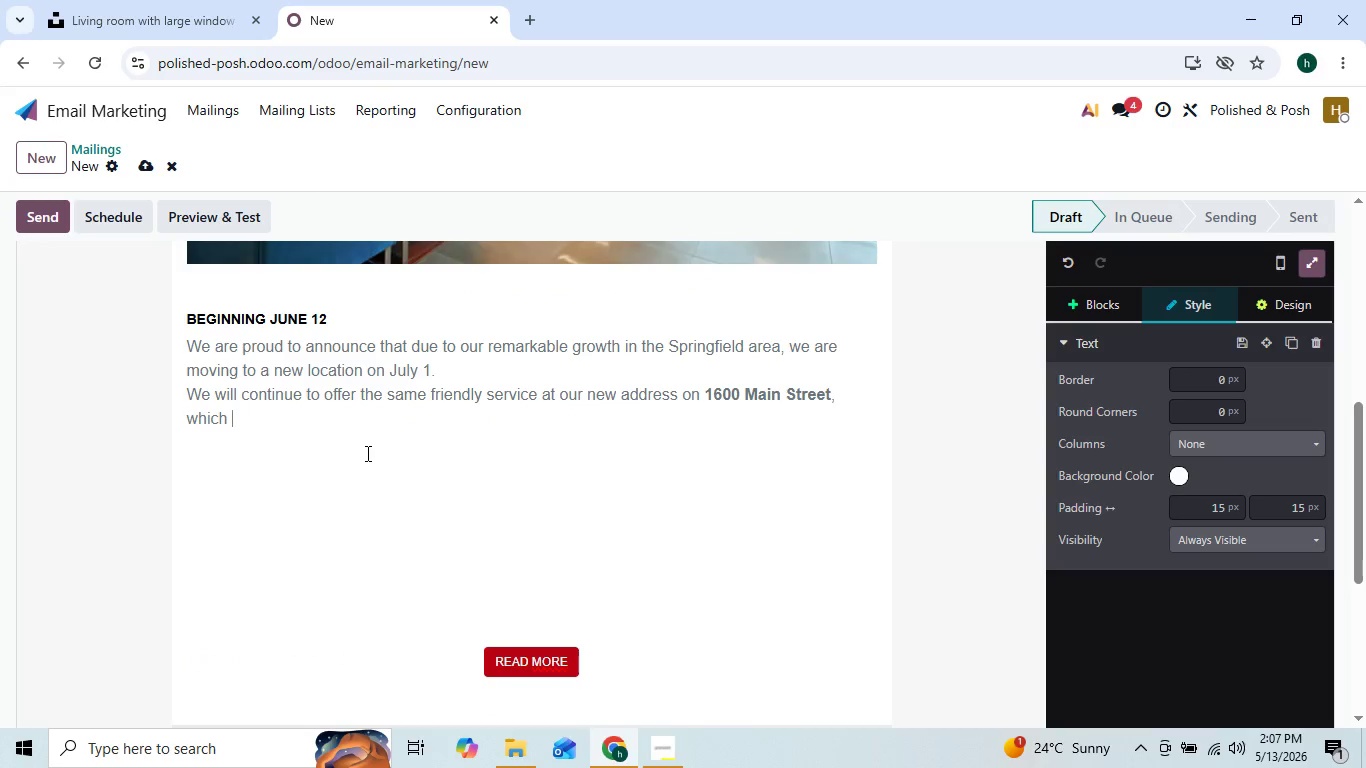 
key(Backspace)
 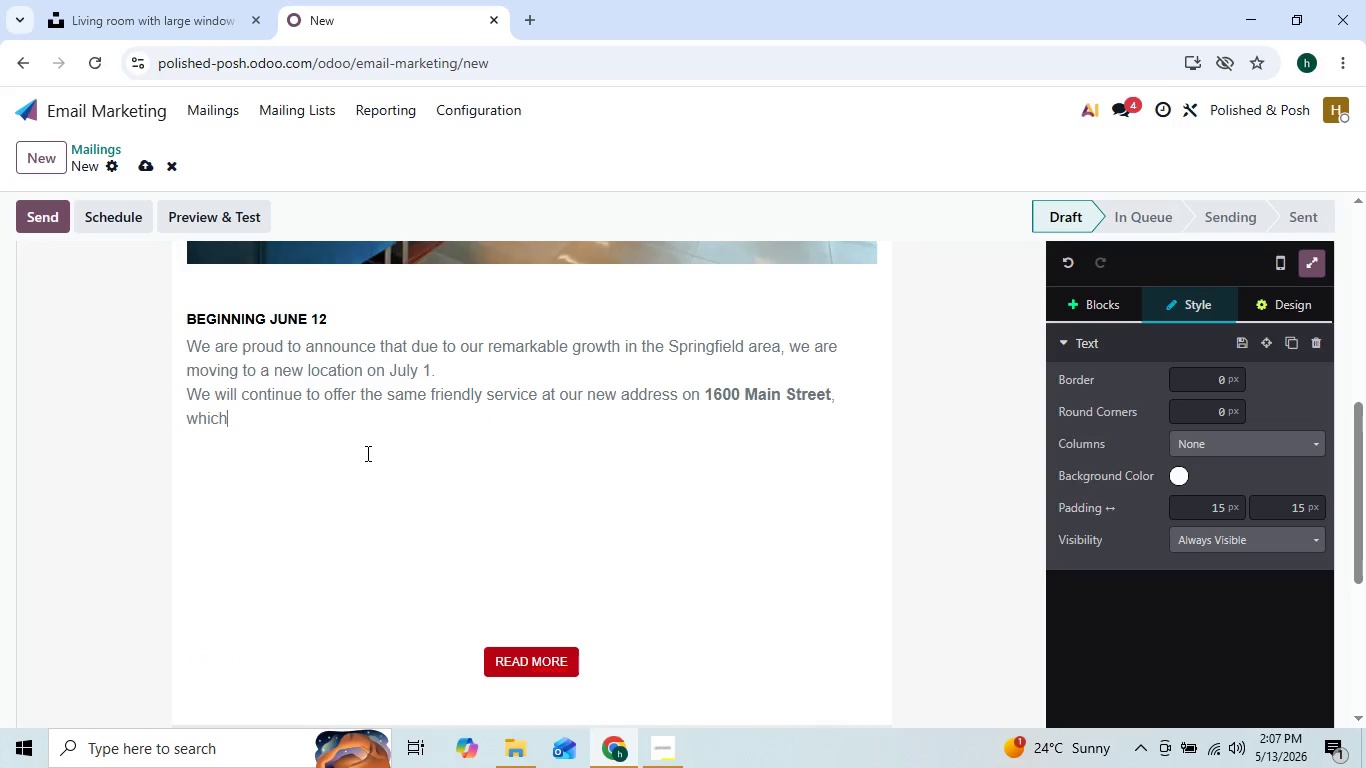 
key(Backspace)
 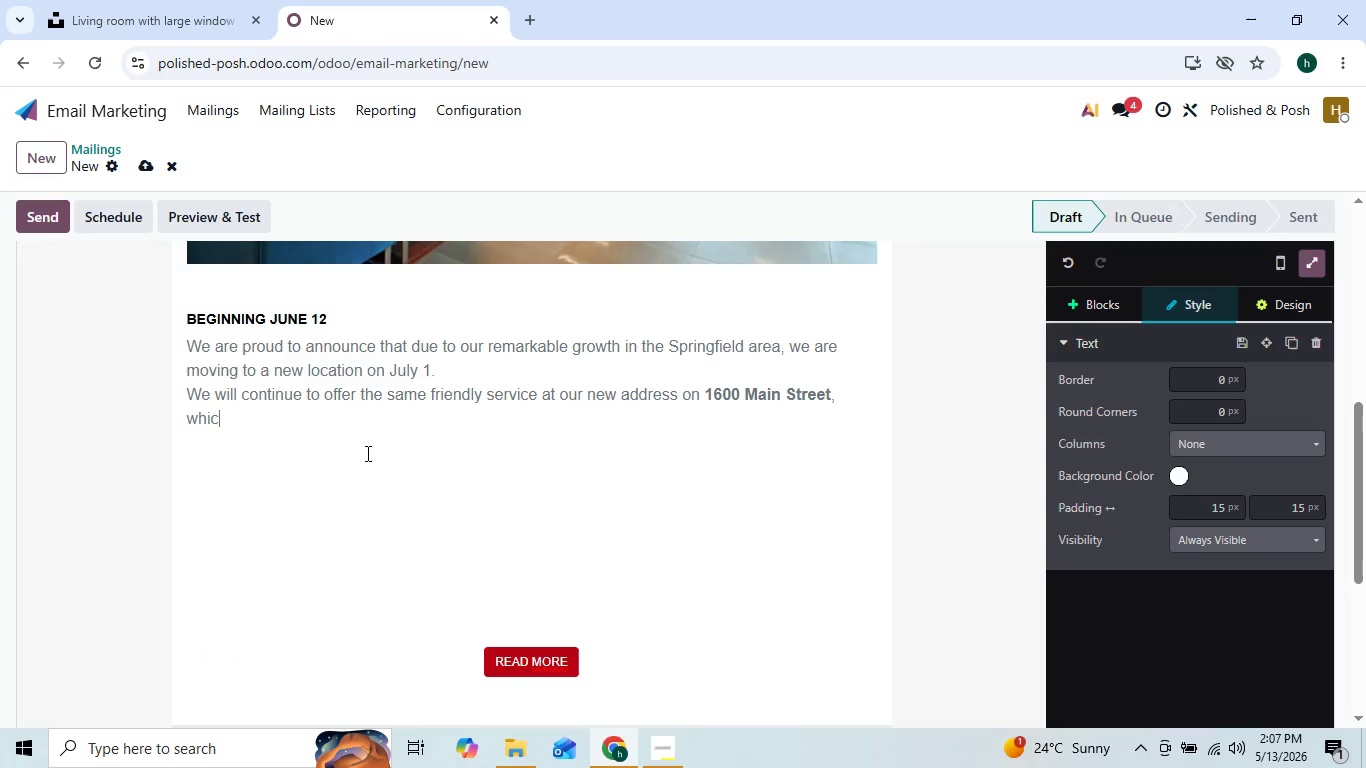 
key(Backspace)
 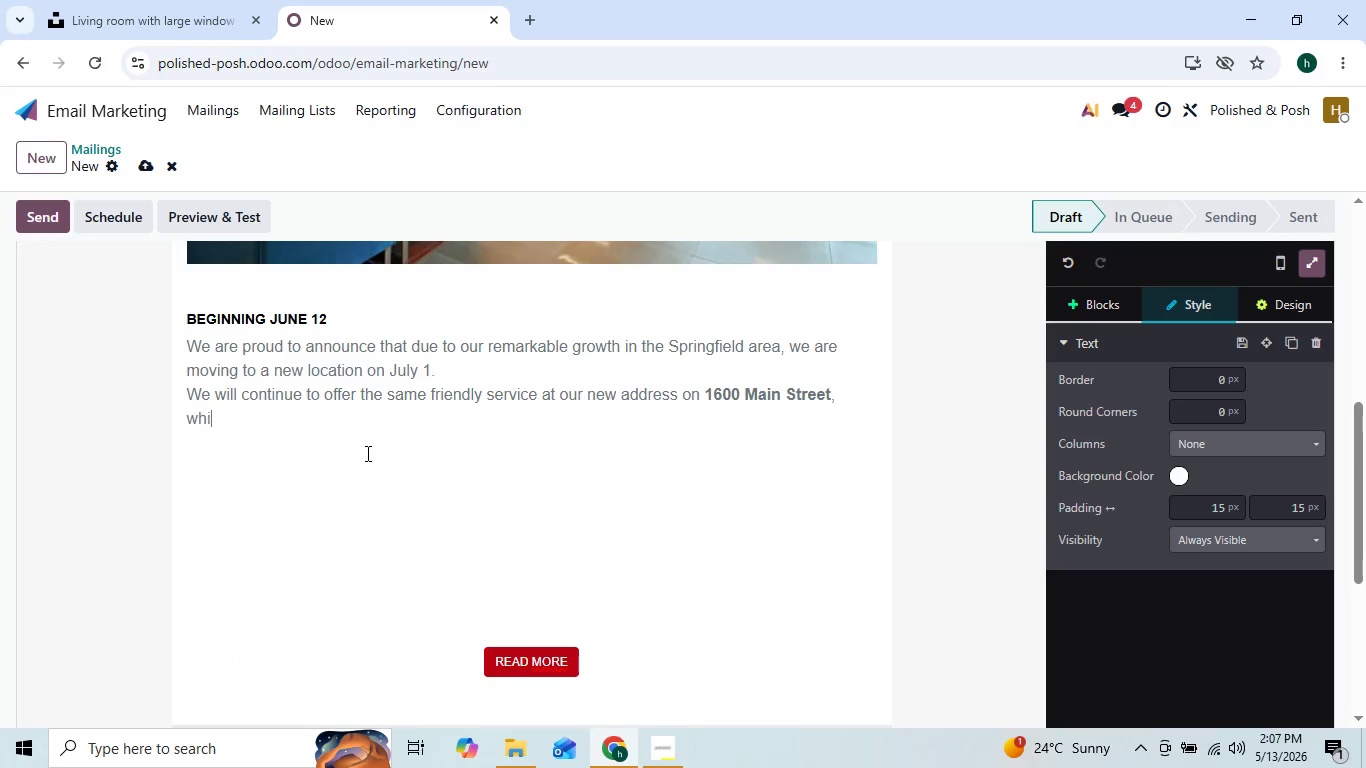 
key(Backspace)
 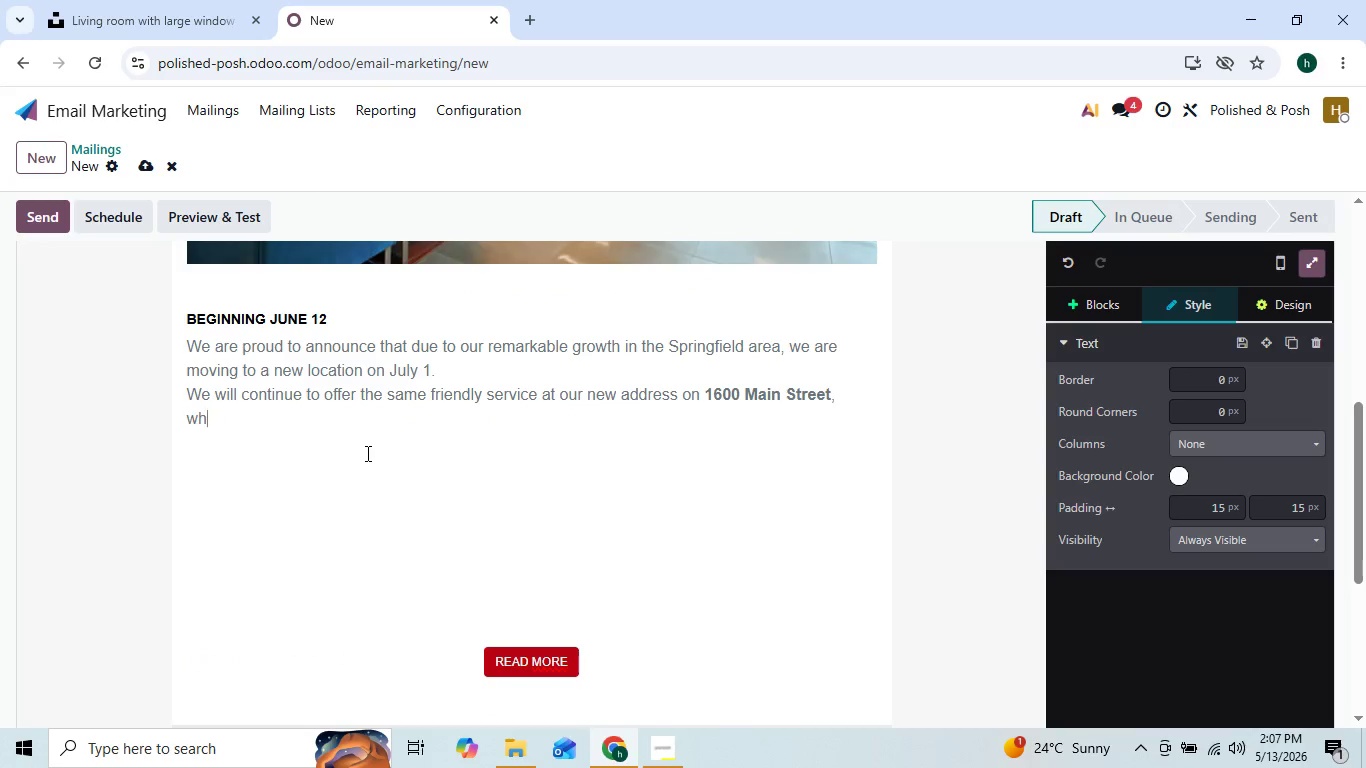 
key(Backspace)
 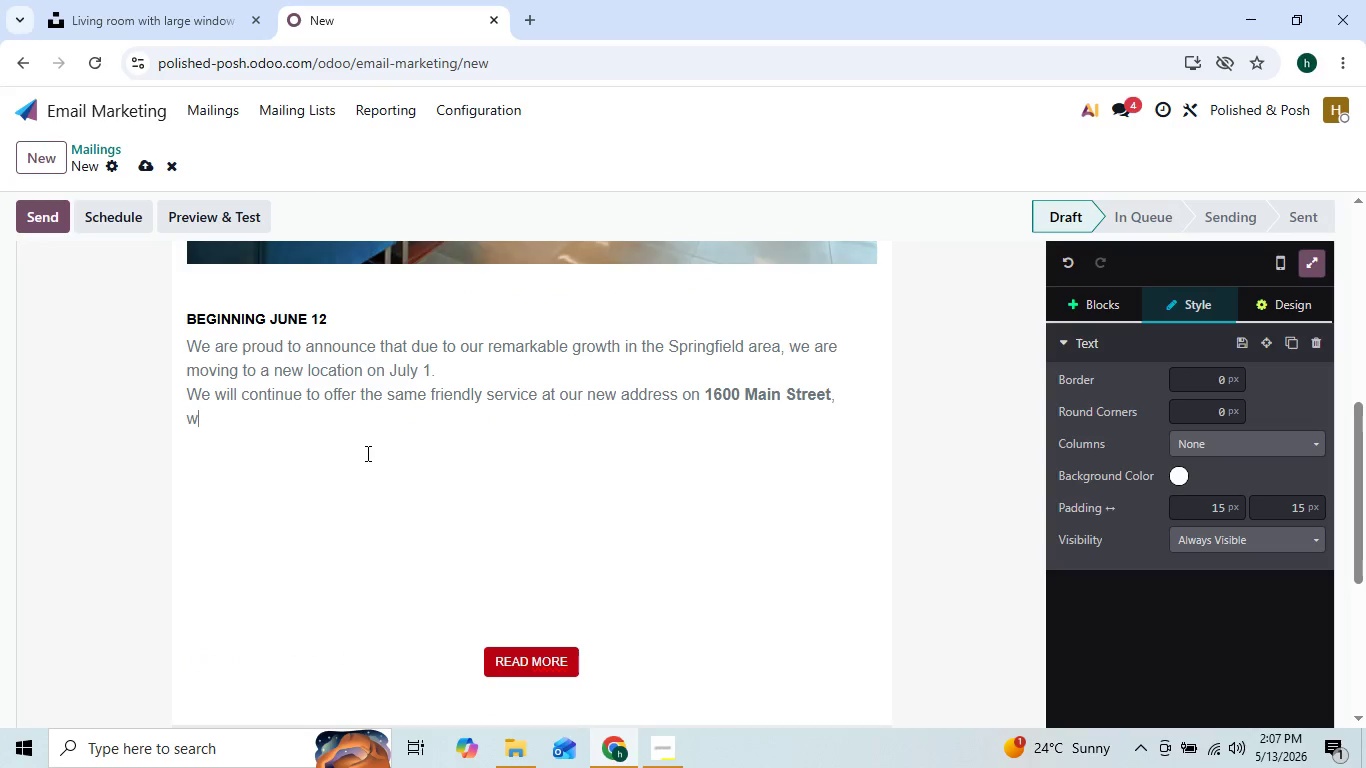 
key(Backspace)
 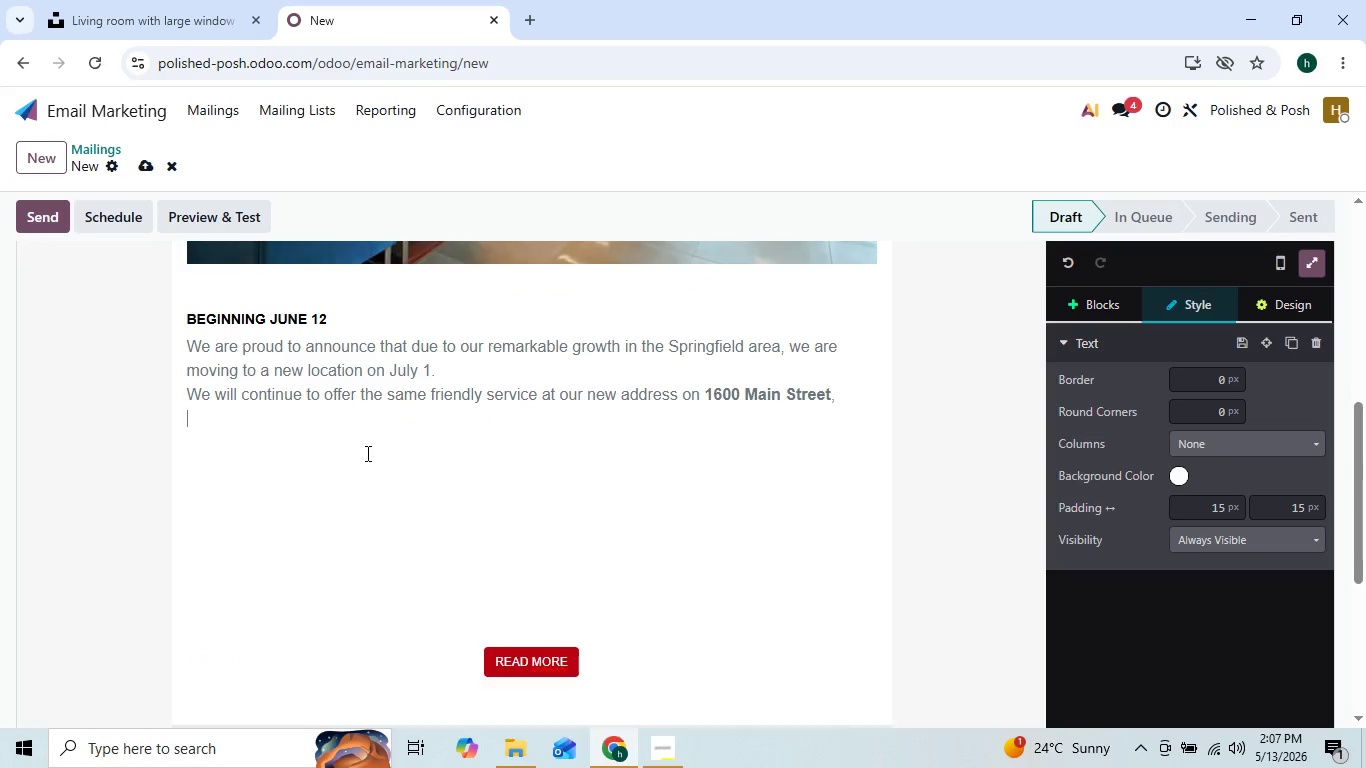 
key(Backspace)
 